 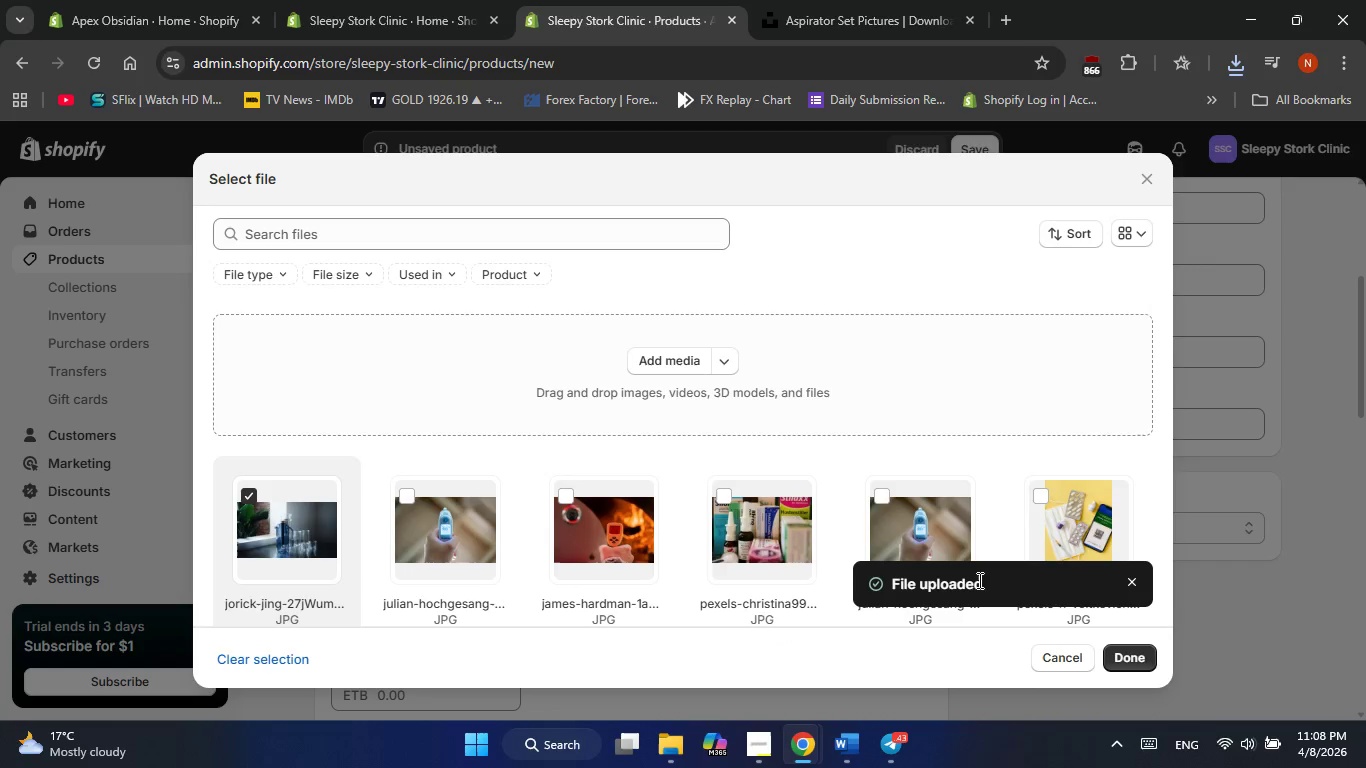 
double_click([1147, 656])
 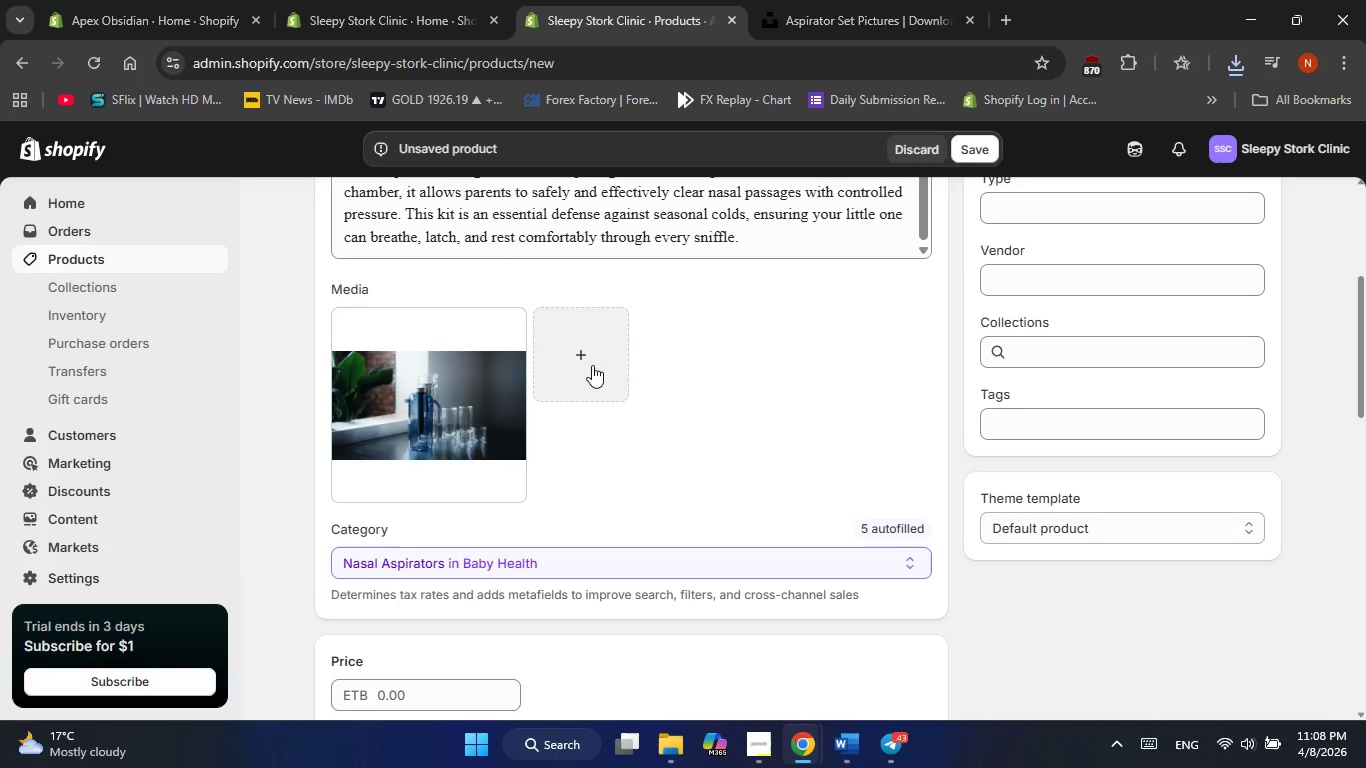 
left_click([591, 365])
 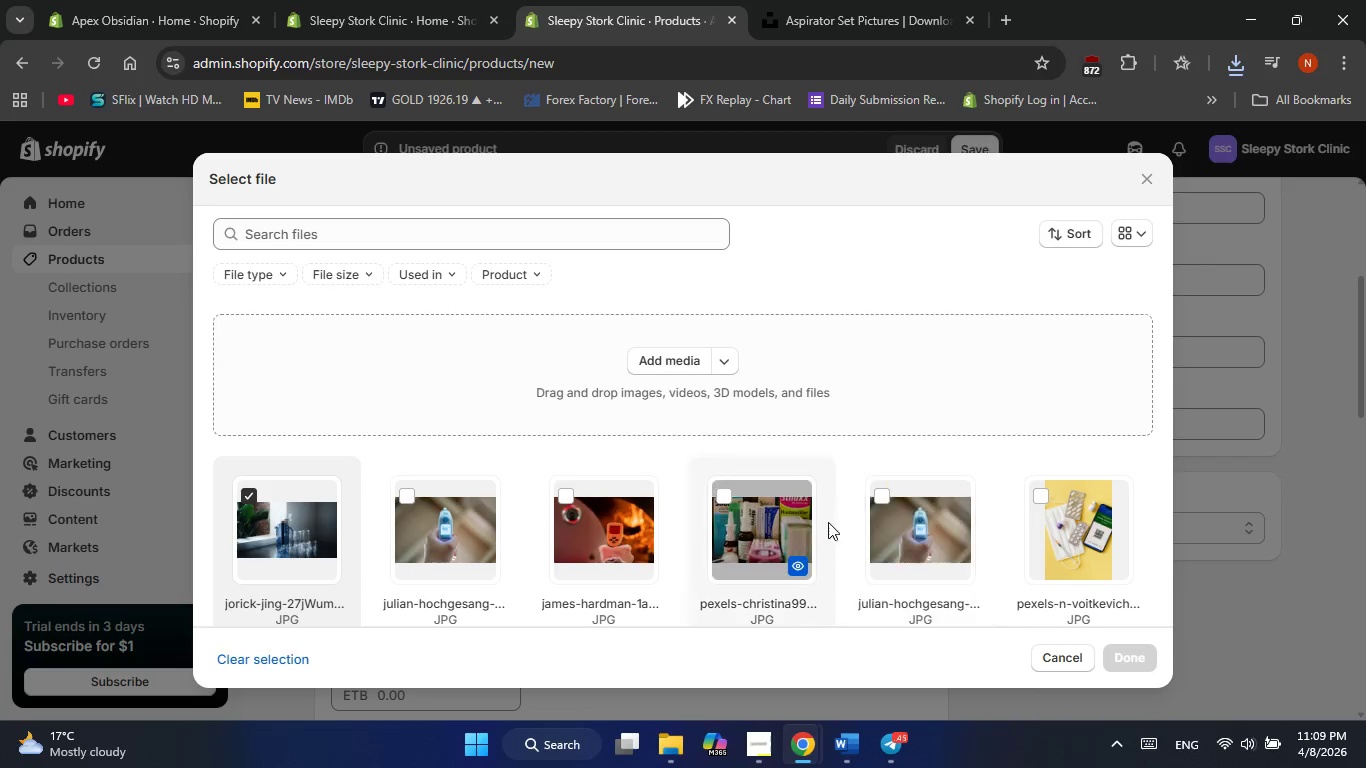 
left_click([756, 517])
 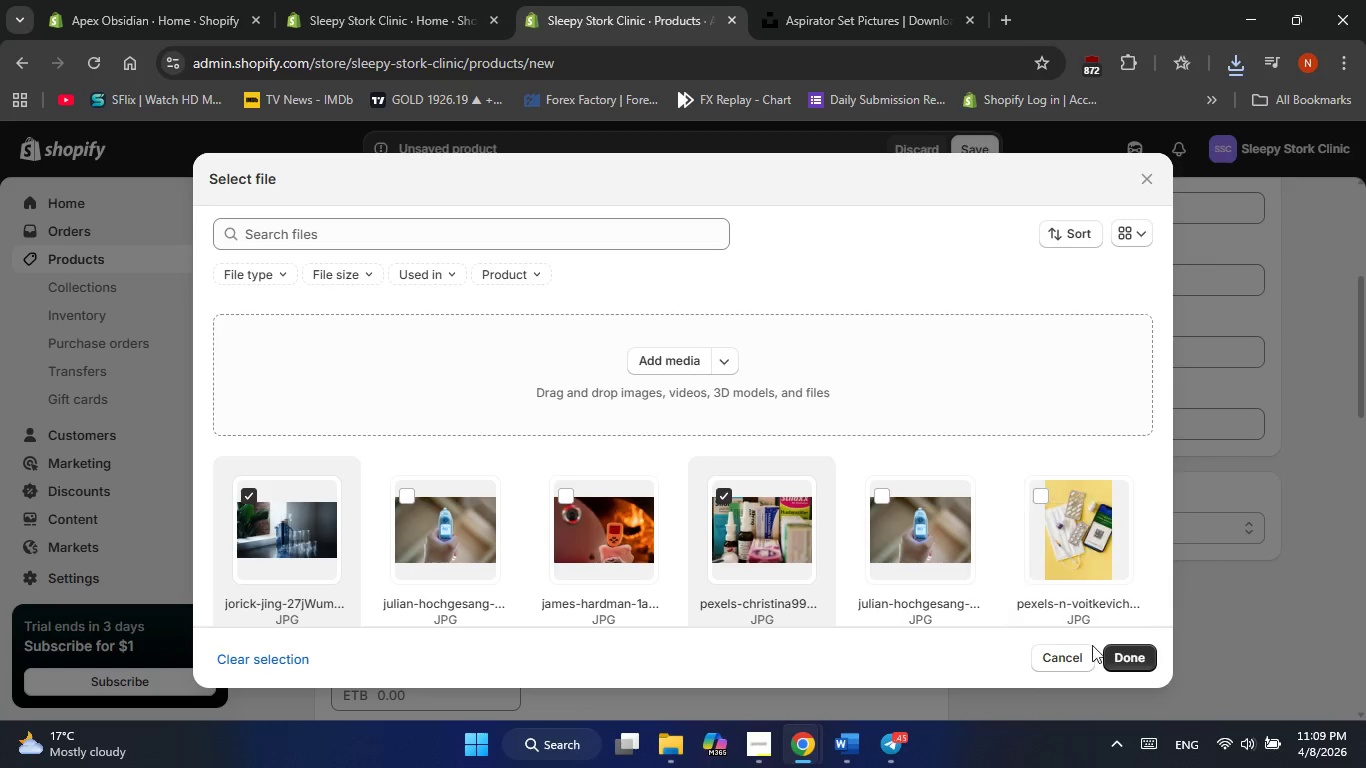 
left_click([1144, 660])
 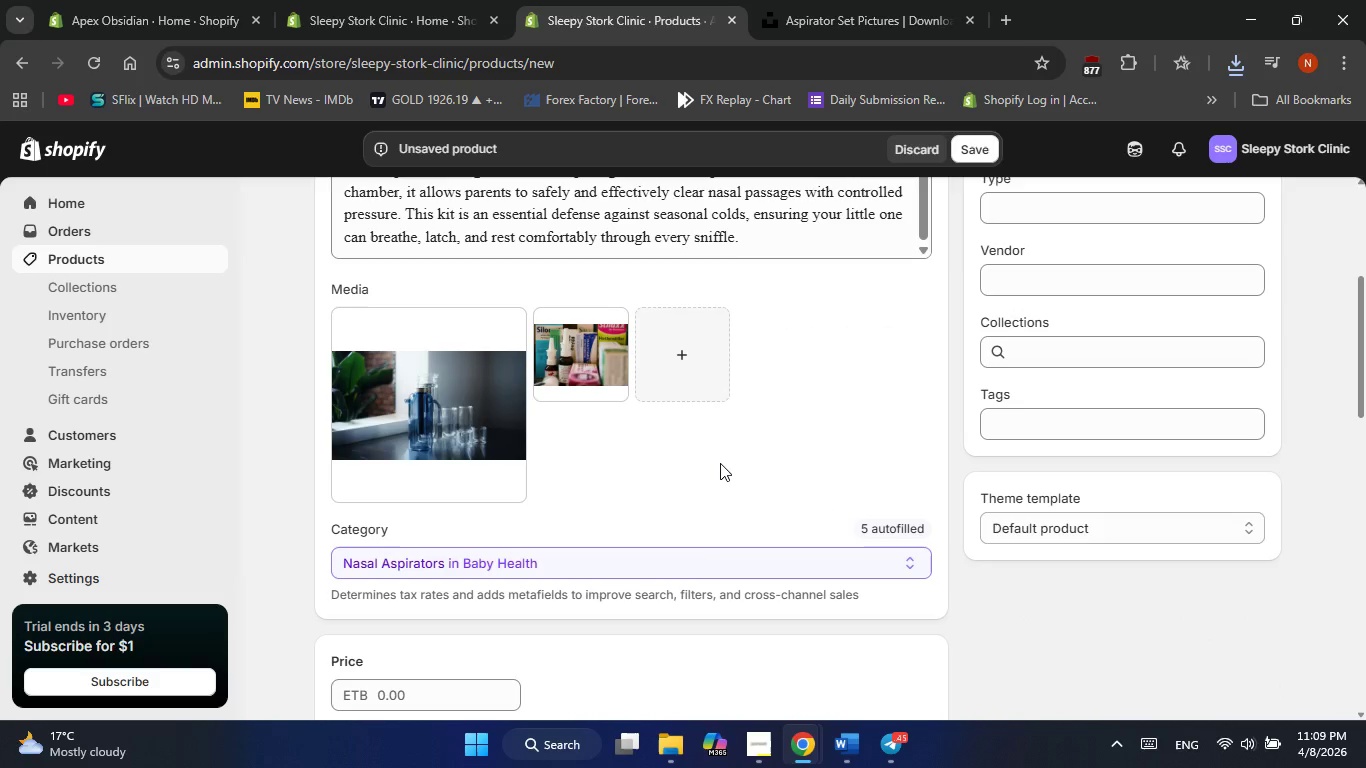 
scroll: coordinate [720, 463], scroll_direction: down, amount: 2.0
 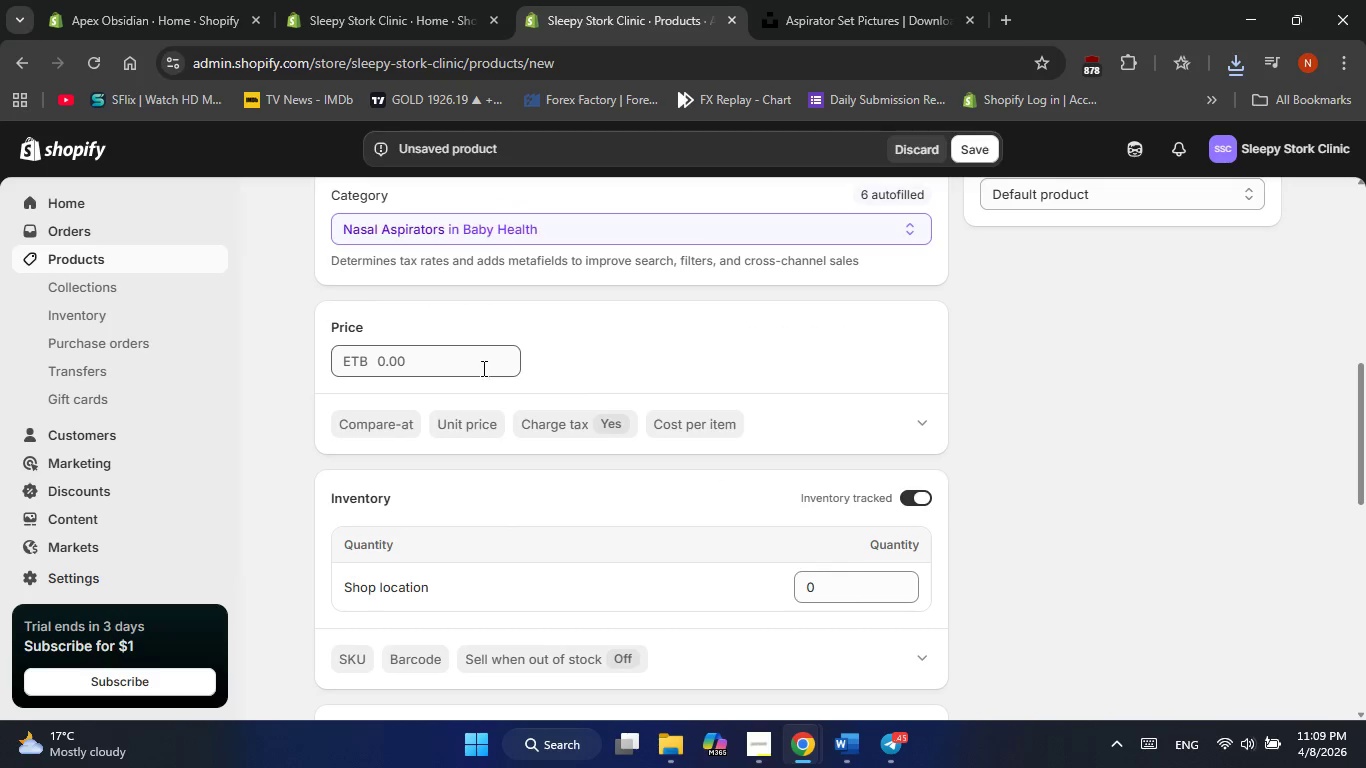 
left_click([468, 368])
 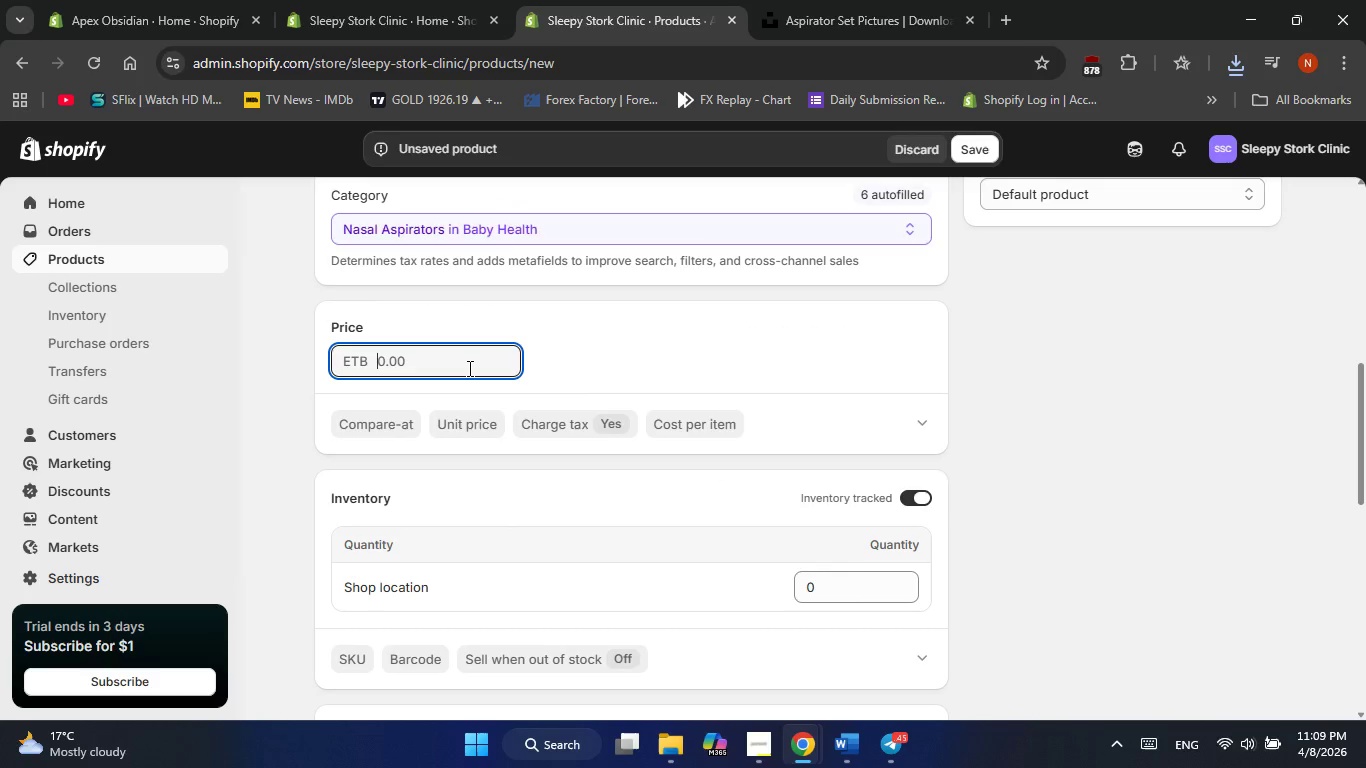 
key(Numpad2)
 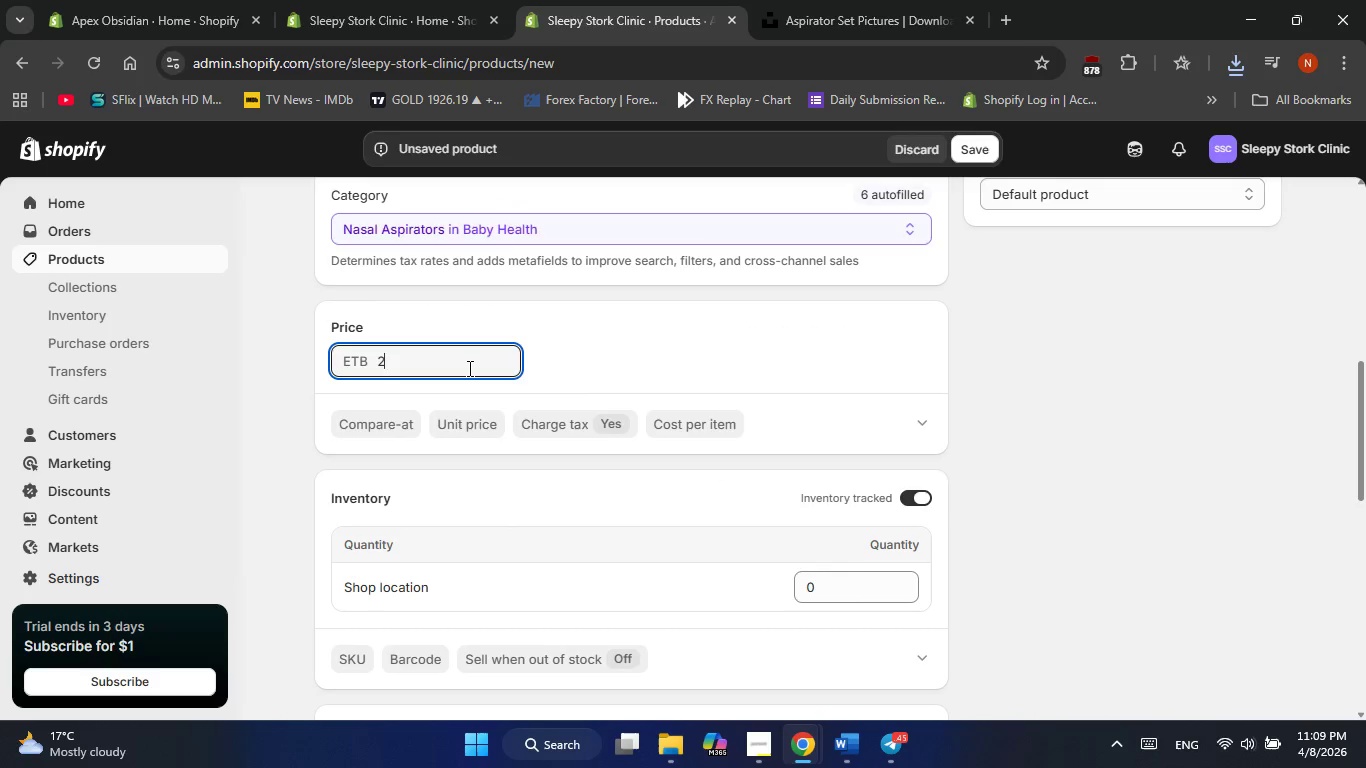 
key(Numpad2)
 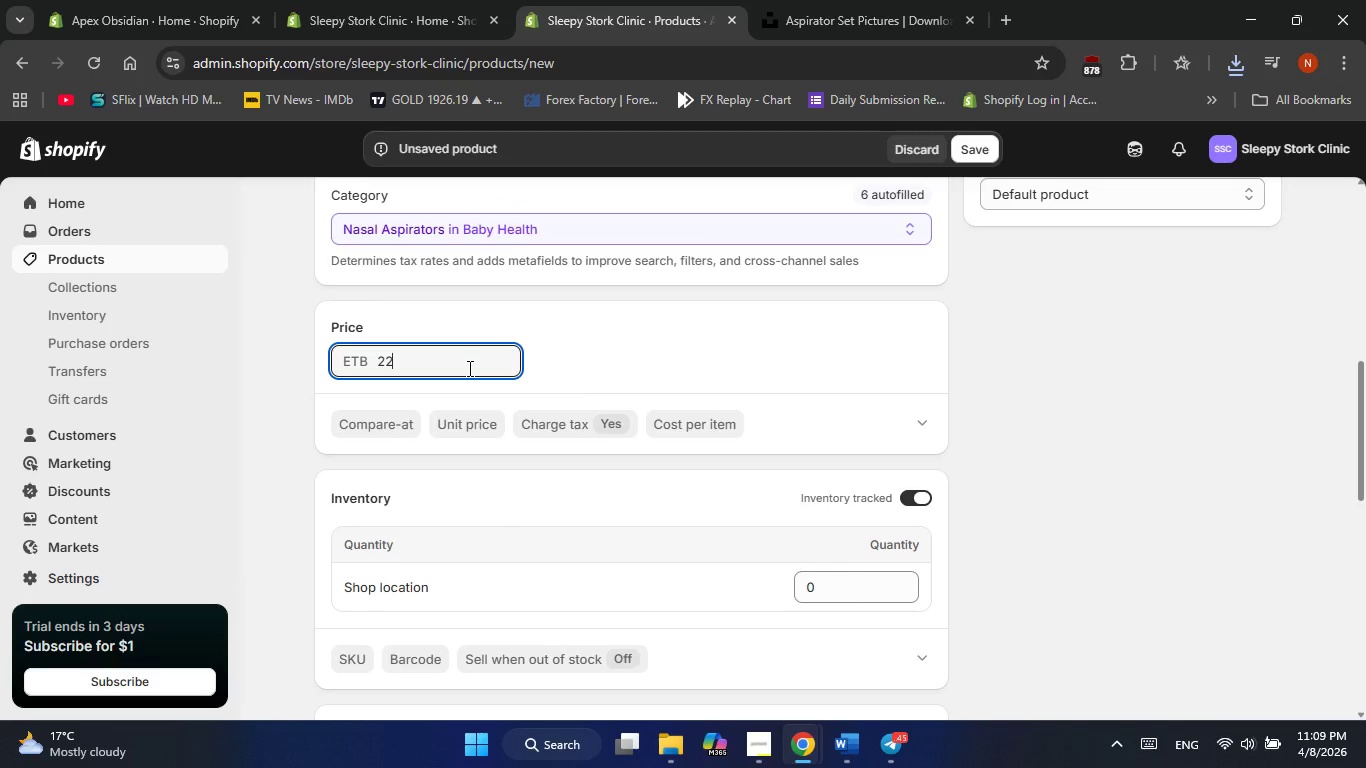 
key(NumpadEnter)
 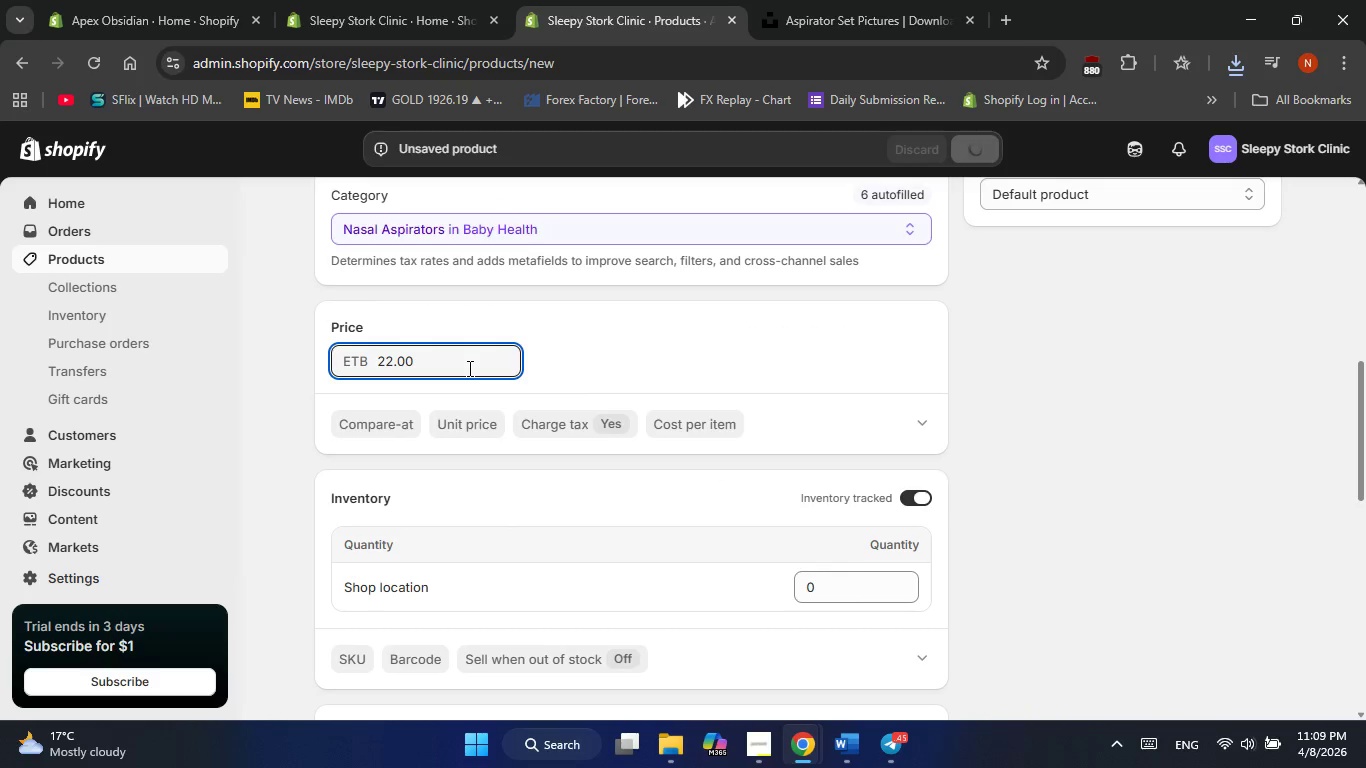 
scroll: coordinate [498, 381], scroll_direction: down, amount: 2.0
 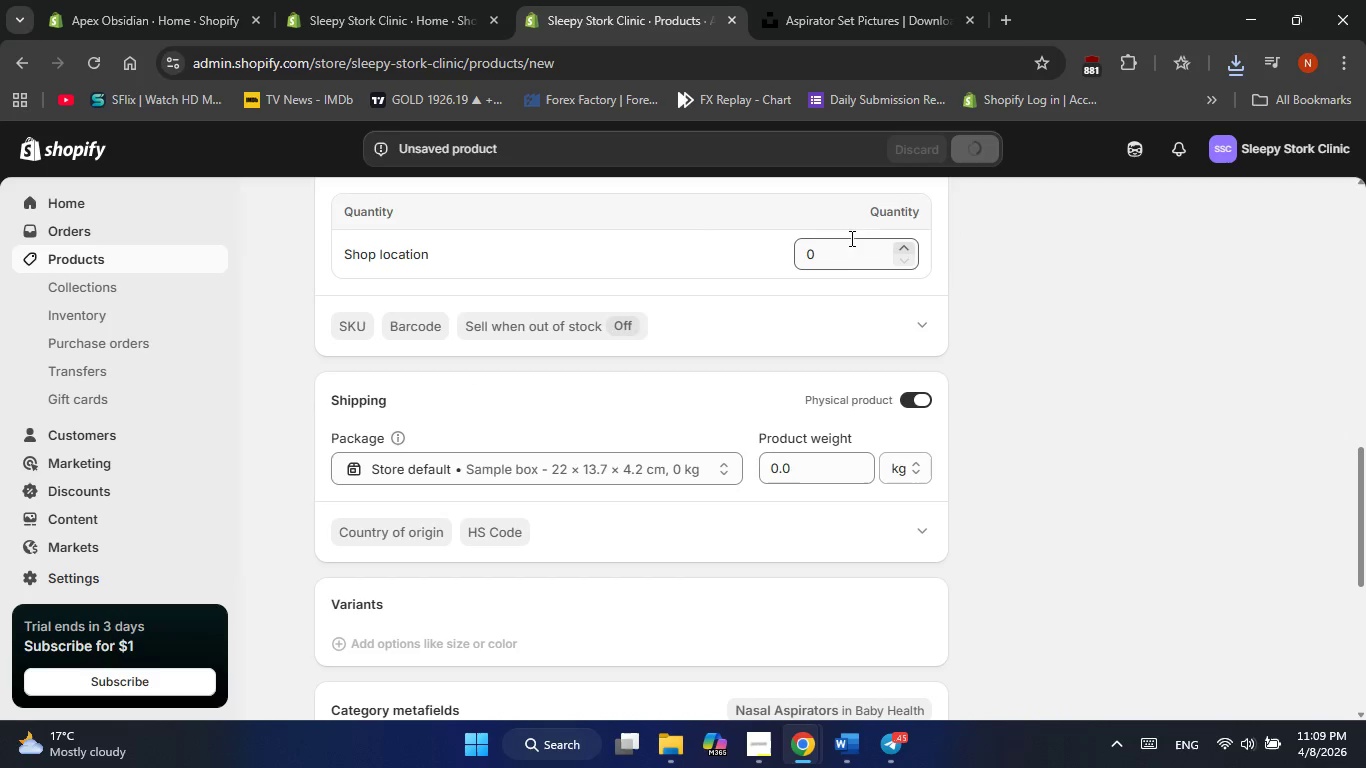 
double_click([847, 262])
 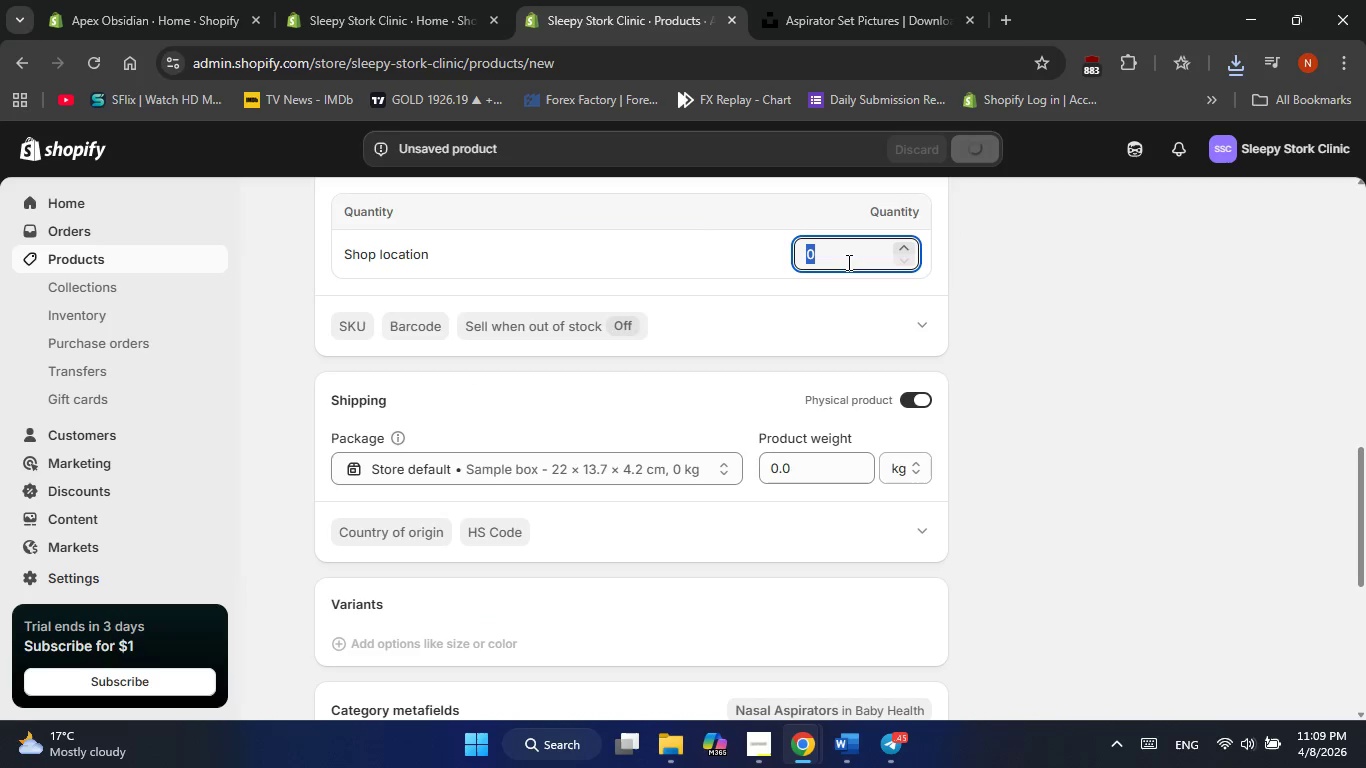 
hold_key(key=Numpad1, duration=0.34)
 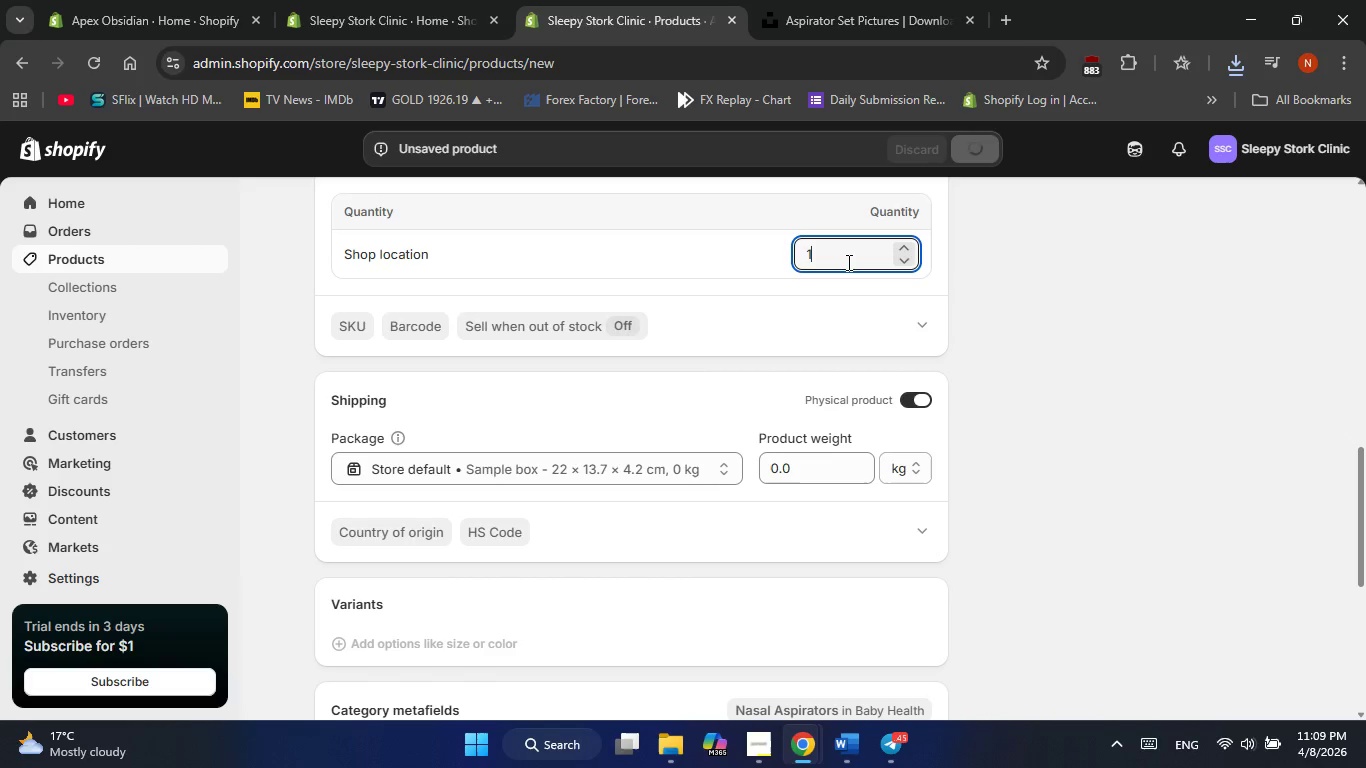 
key(Numpad0)
 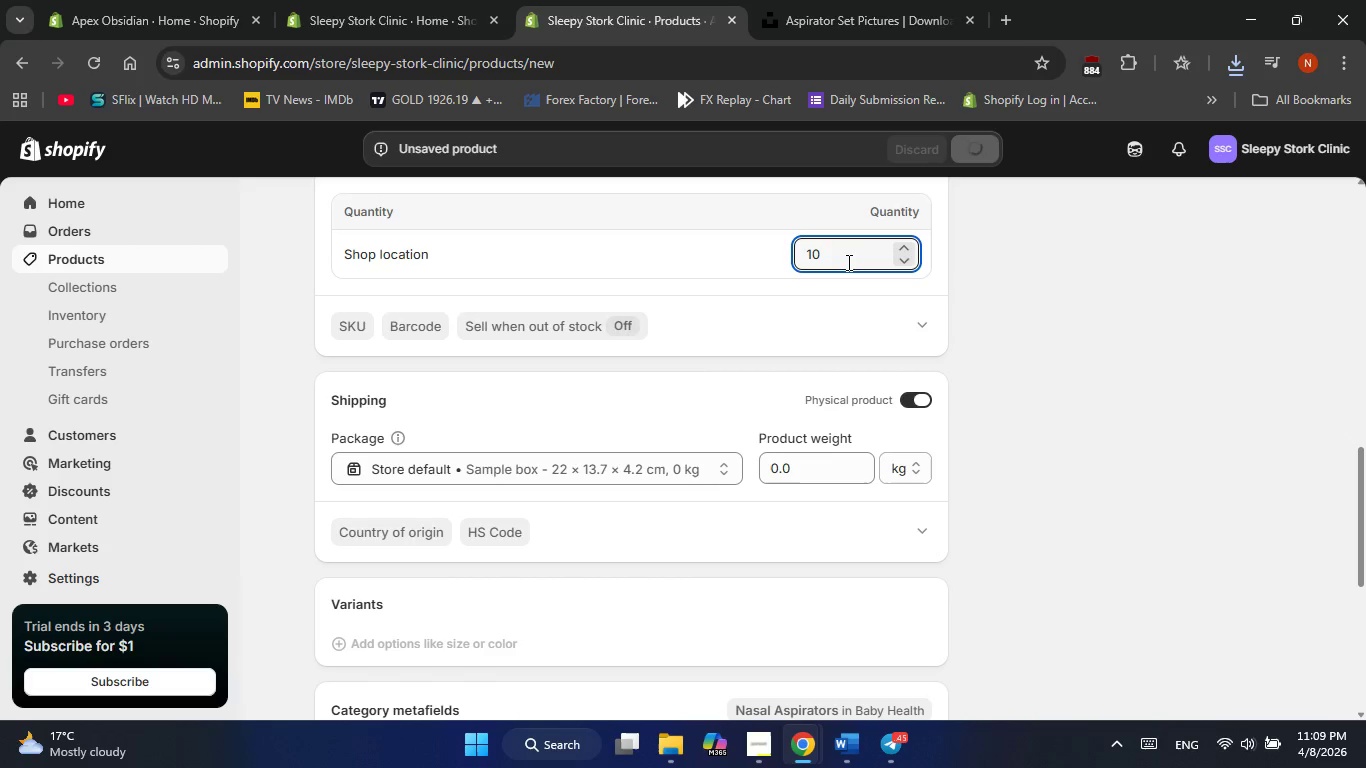 
key(Numpad0)
 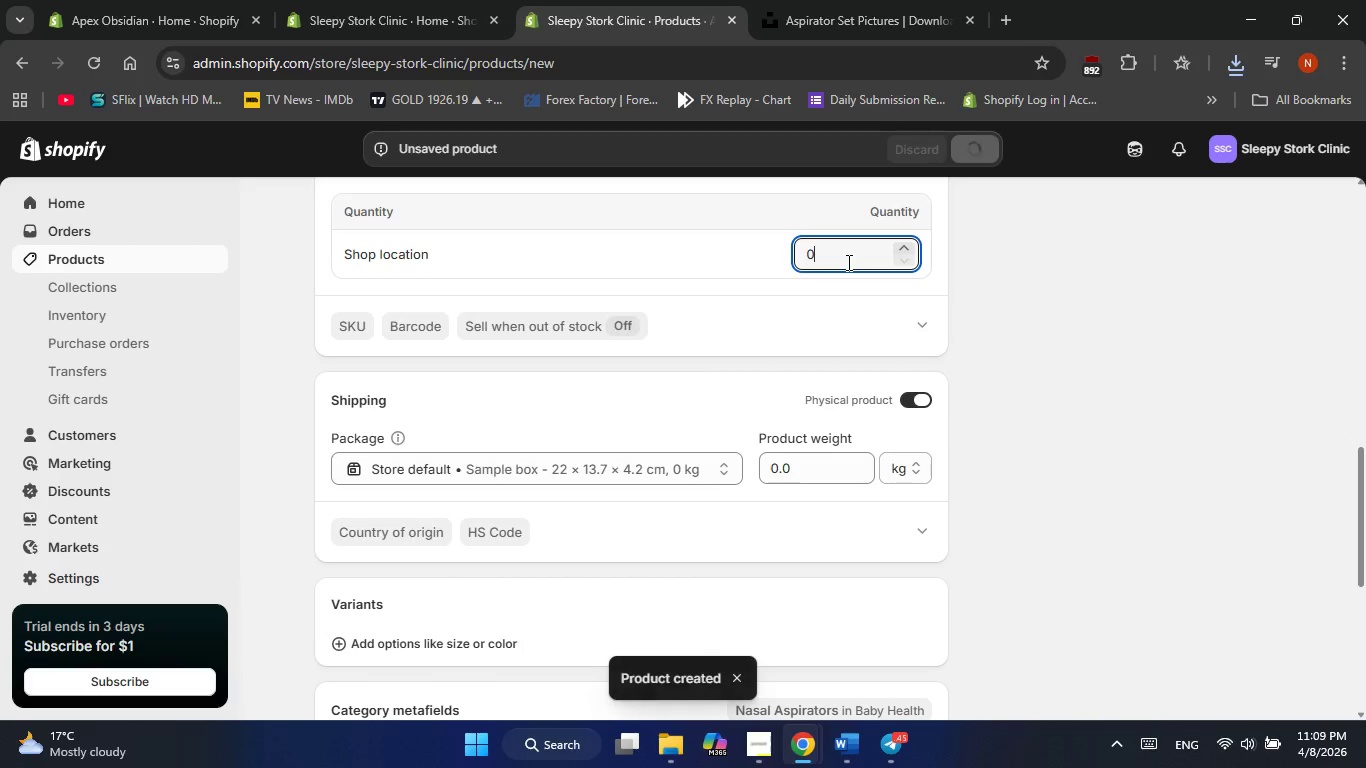 
key(Numpad1)
 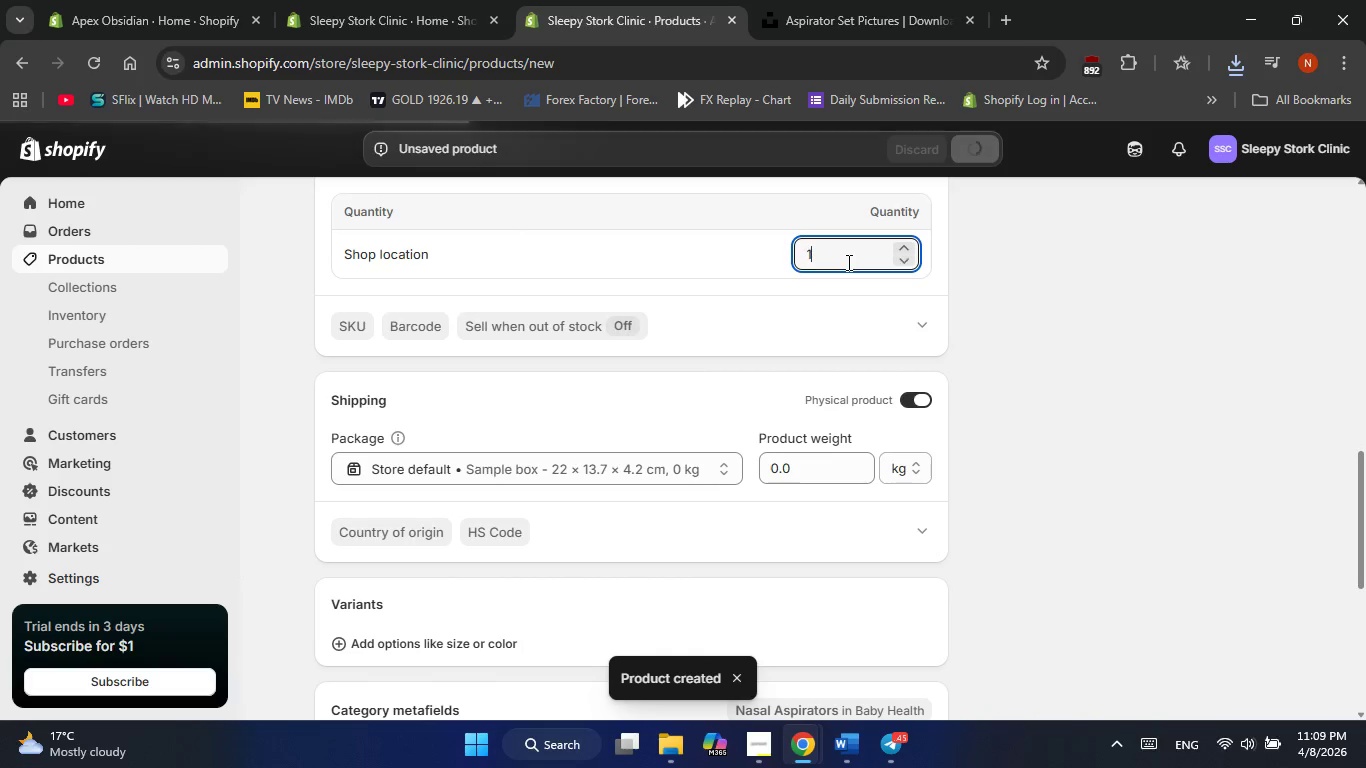 
key(Numpad0)
 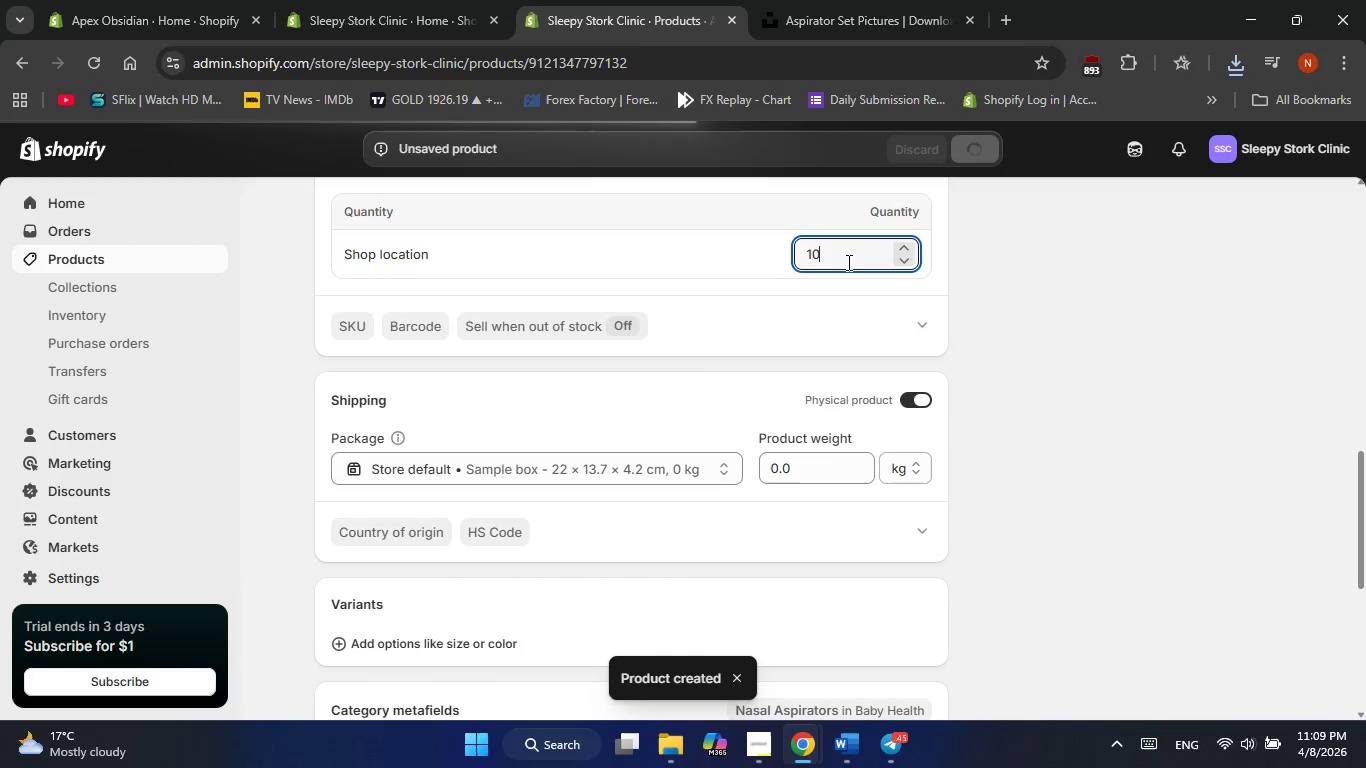 
key(Numpad0)
 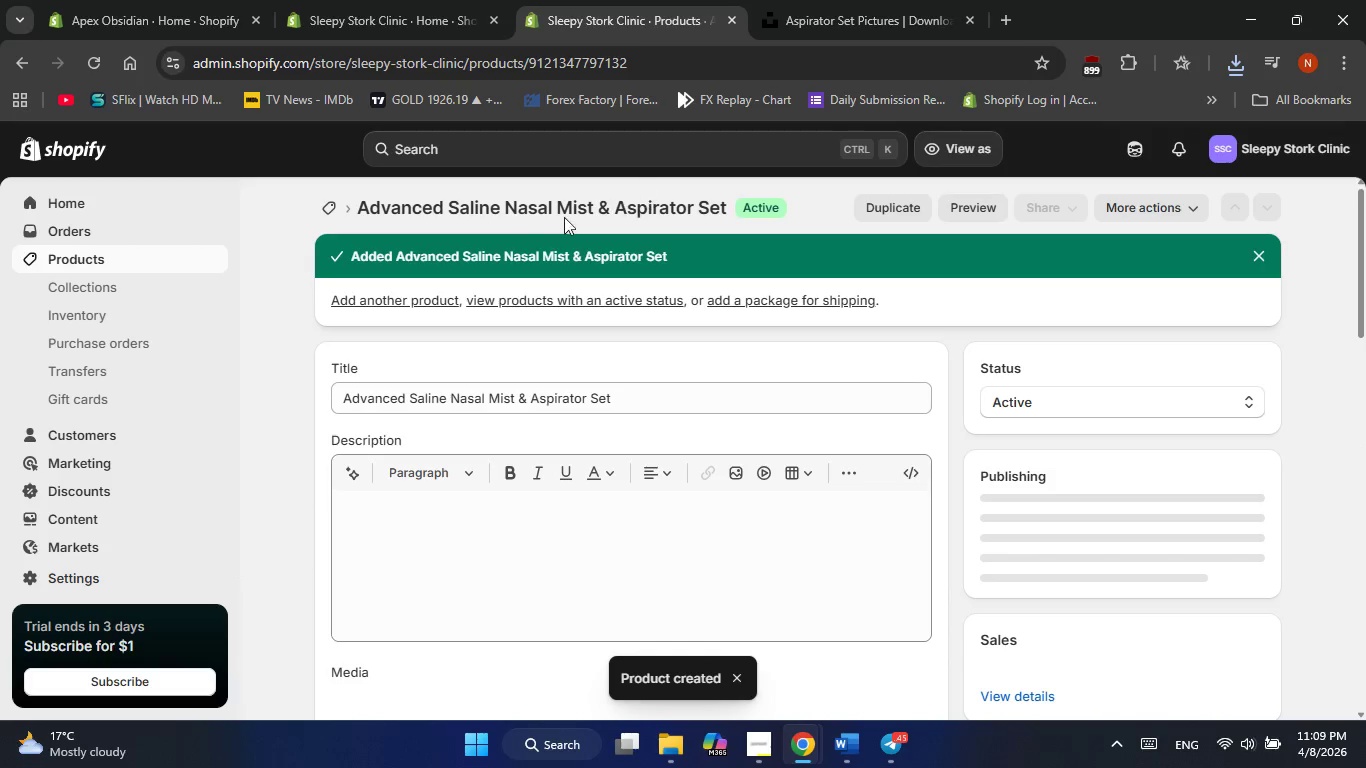 
scroll: coordinate [791, 480], scroll_direction: down, amount: 3.0
 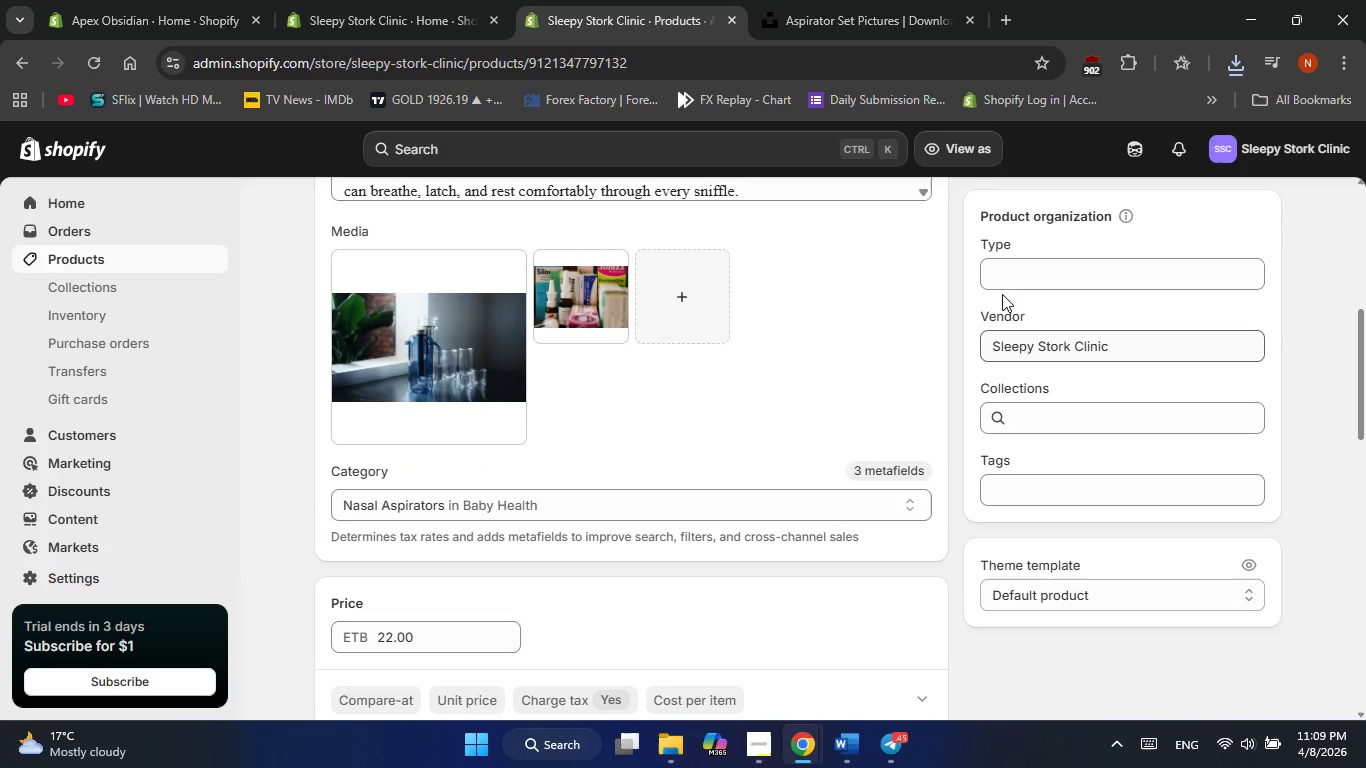 
left_click([1007, 280])
 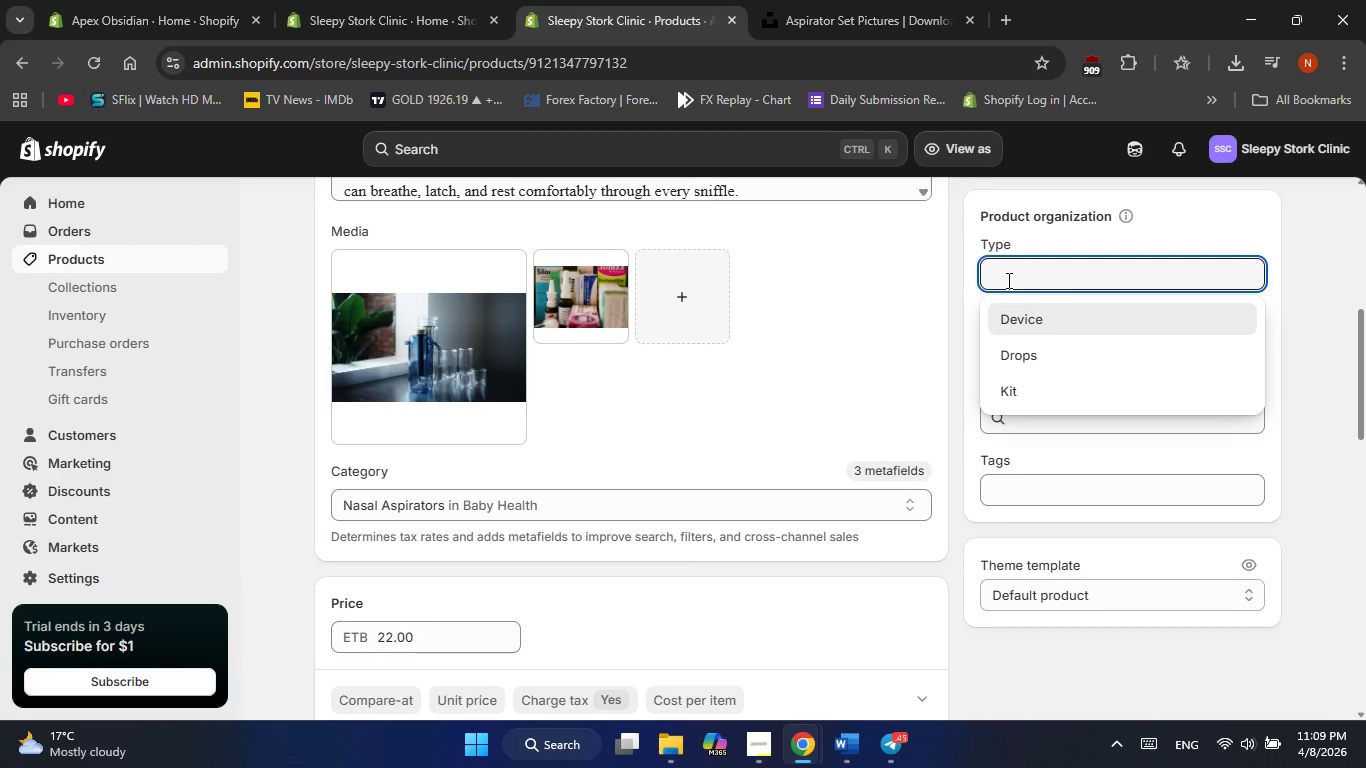 
left_click([1046, 350])
 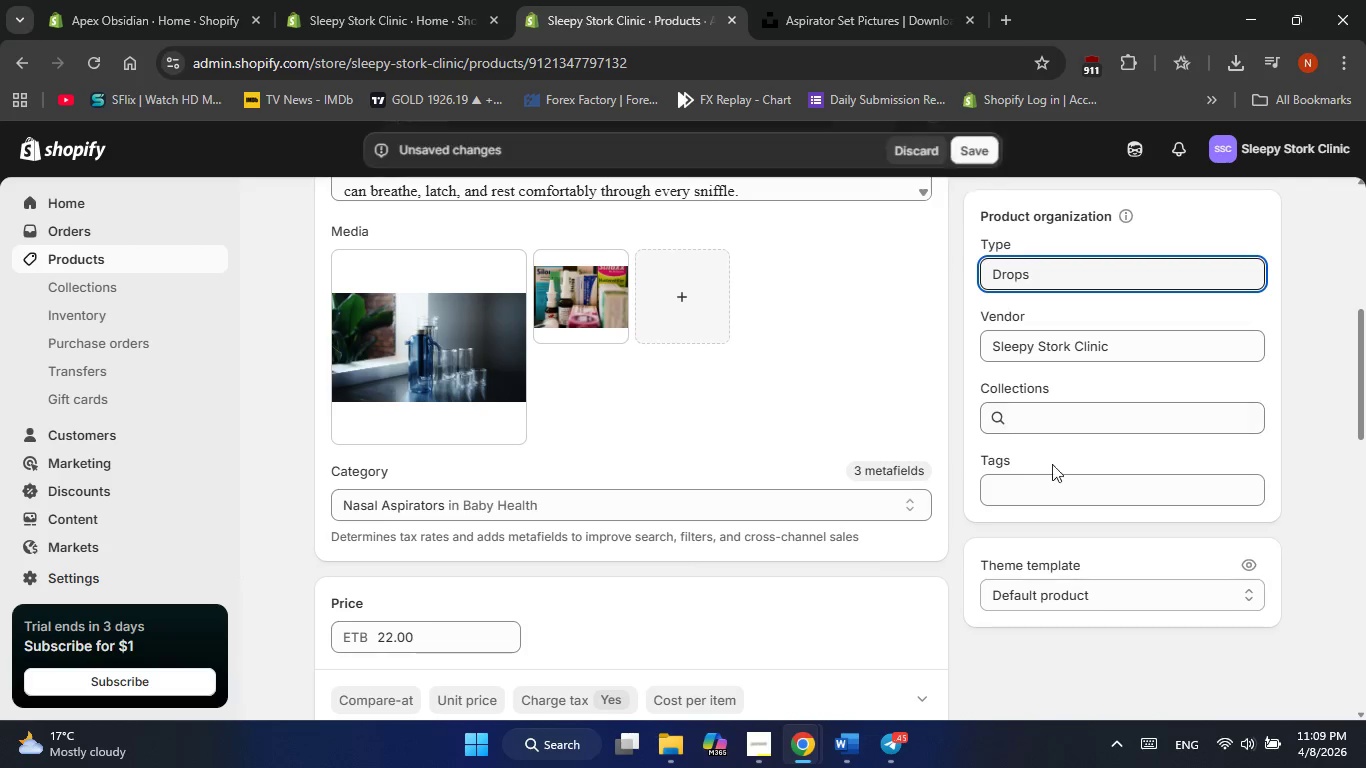 
left_click([1051, 492])
 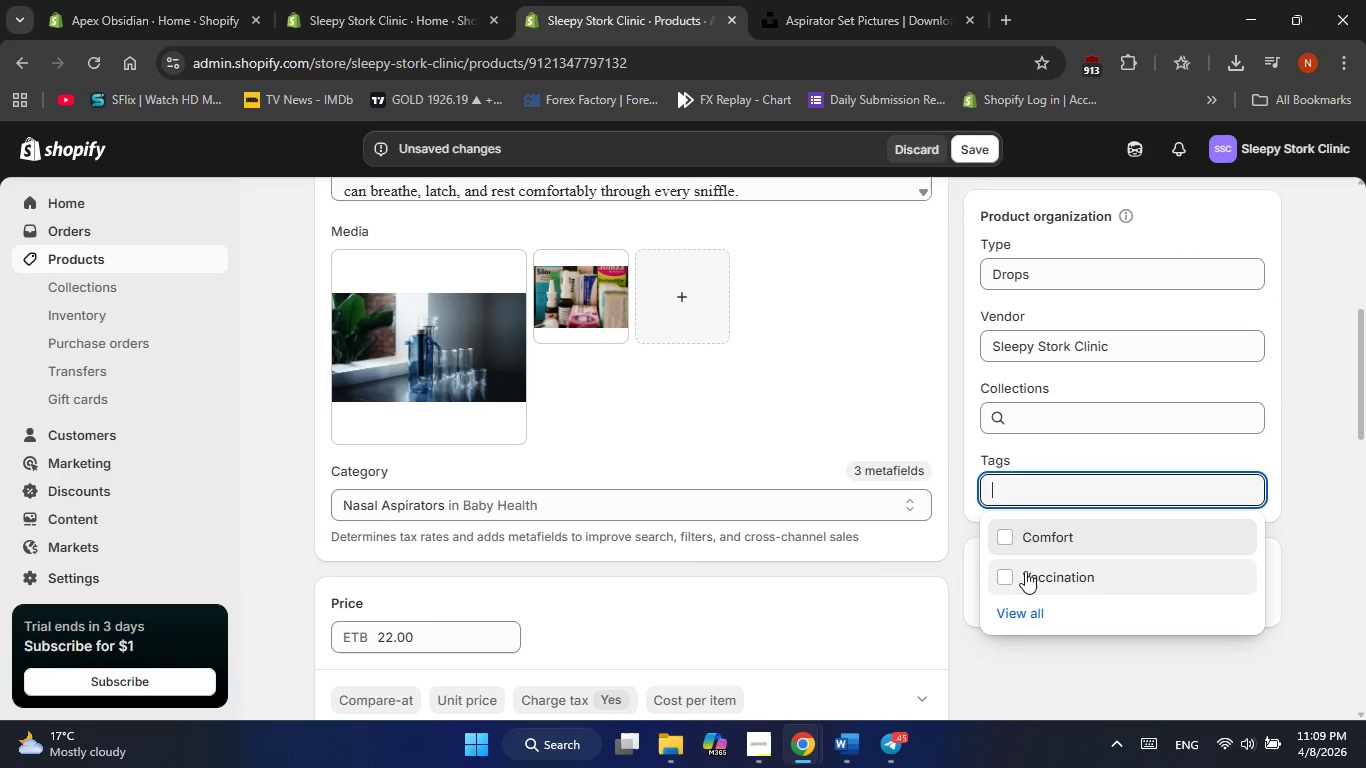 
left_click([1022, 574])
 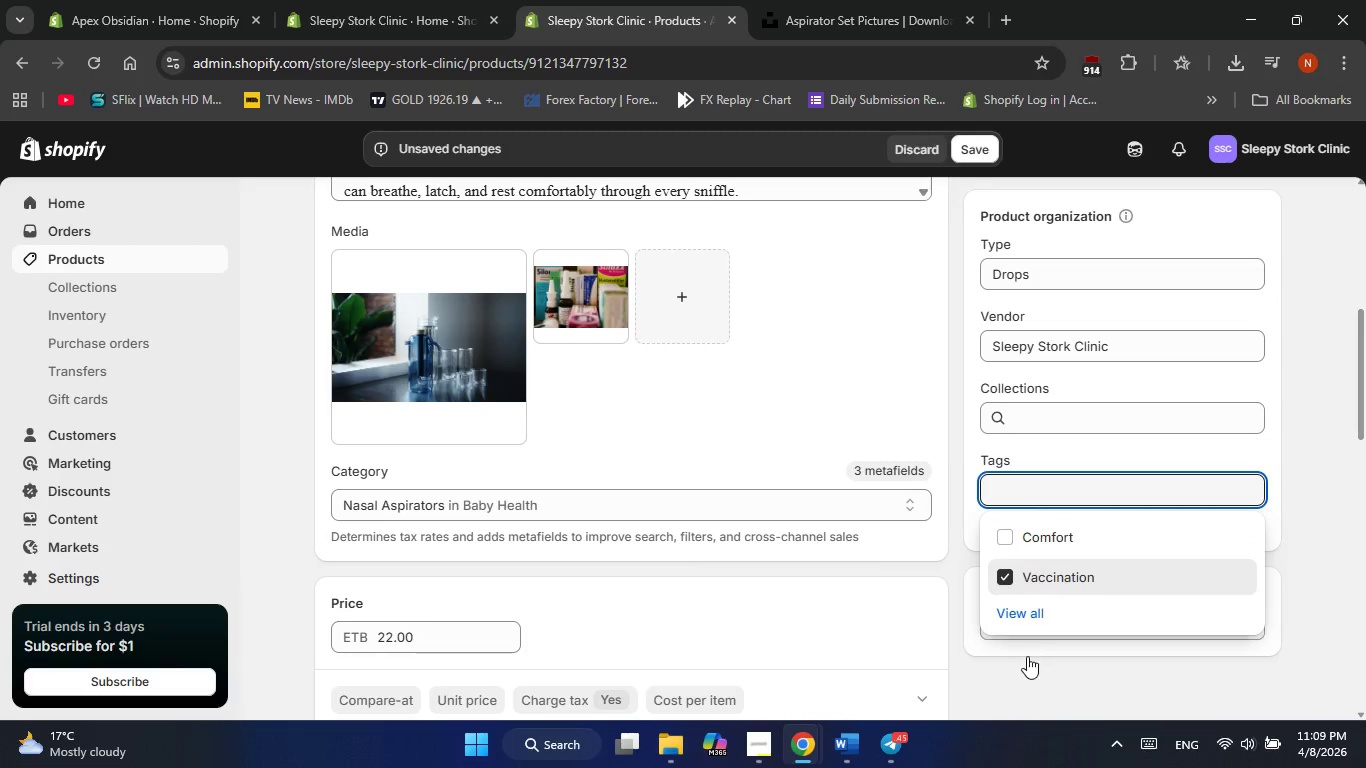 
left_click([1024, 680])
 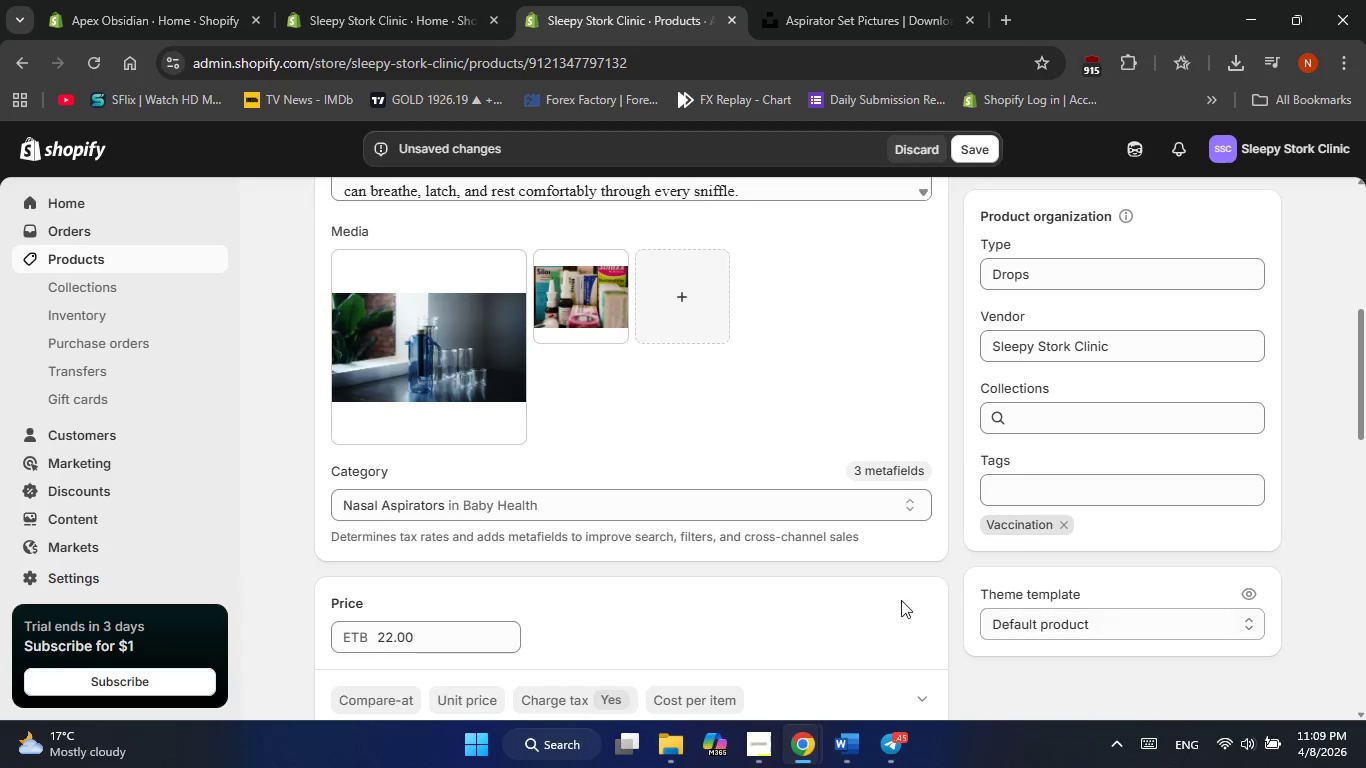 
scroll: coordinate [712, 540], scroll_direction: down, amount: 2.0
 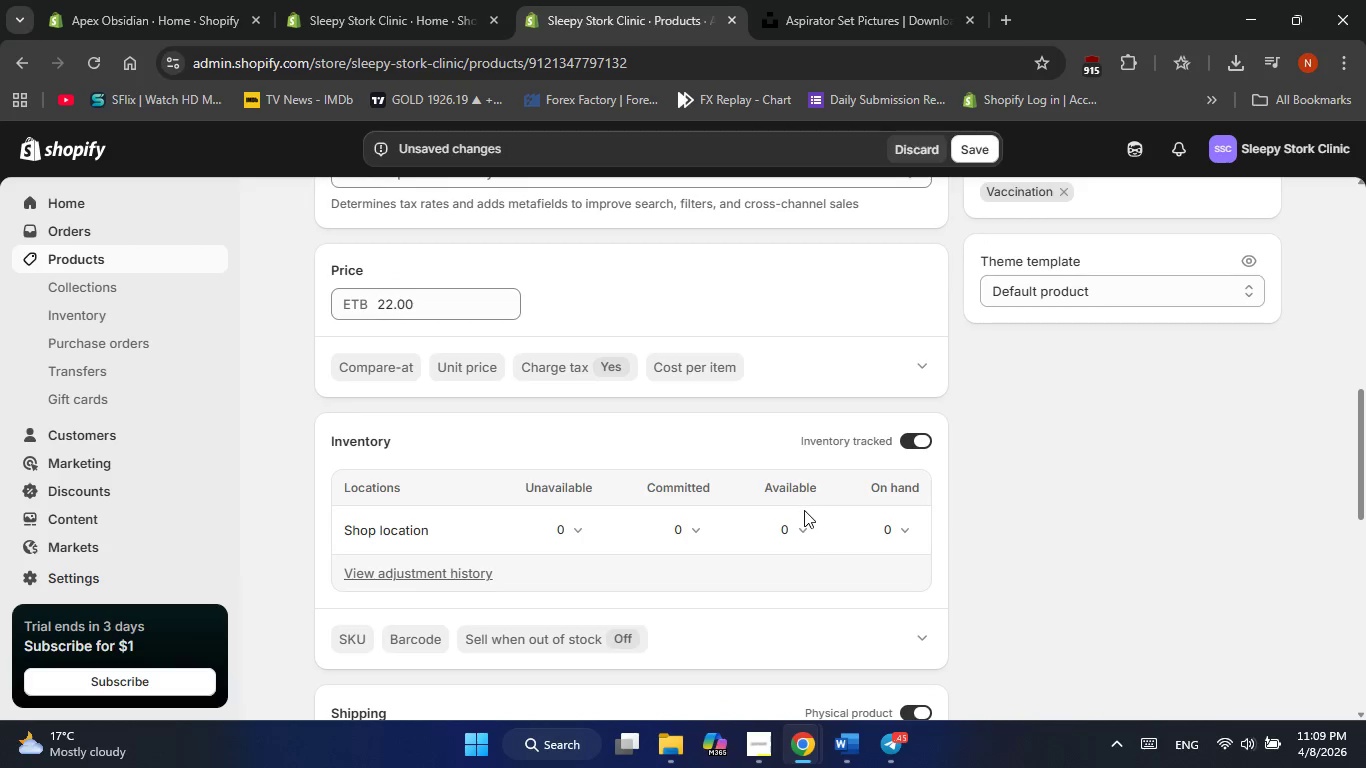 
left_click([804, 537])
 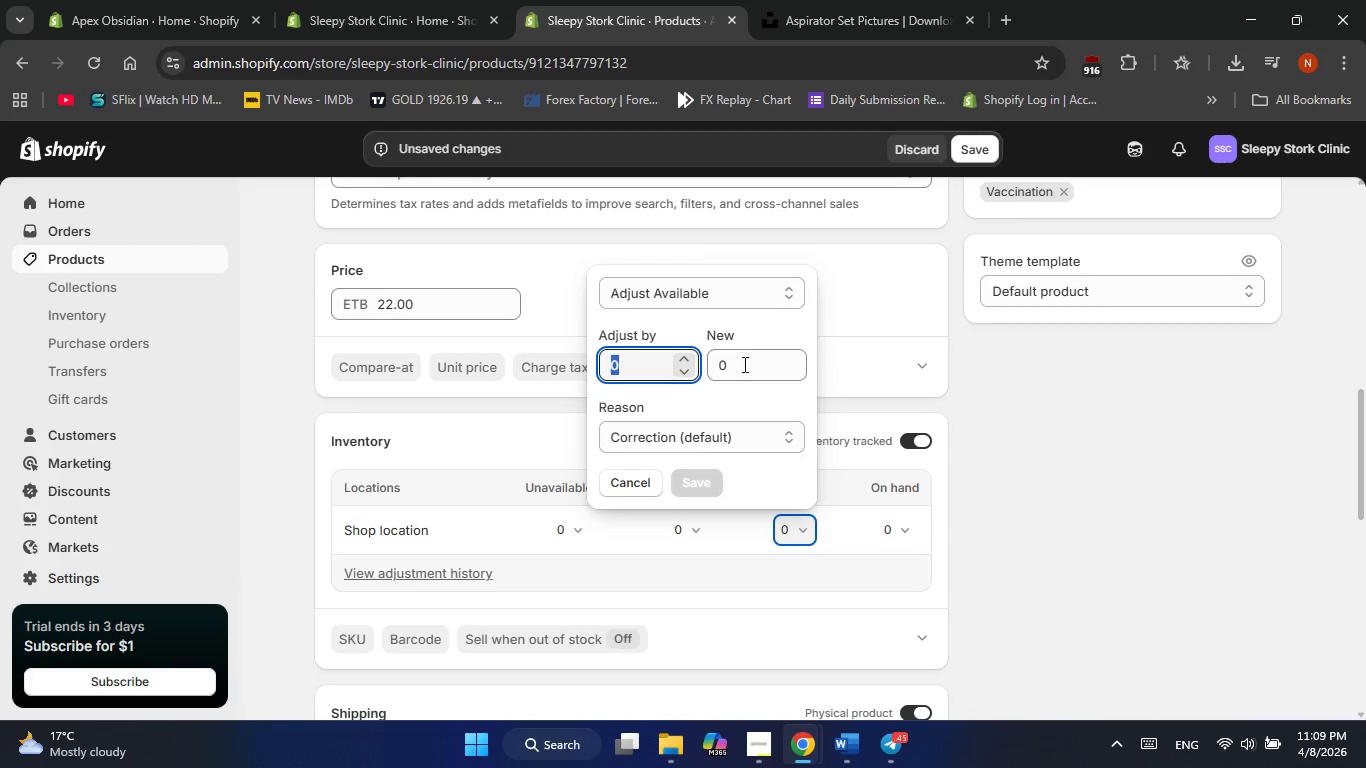 
left_click([731, 351])
 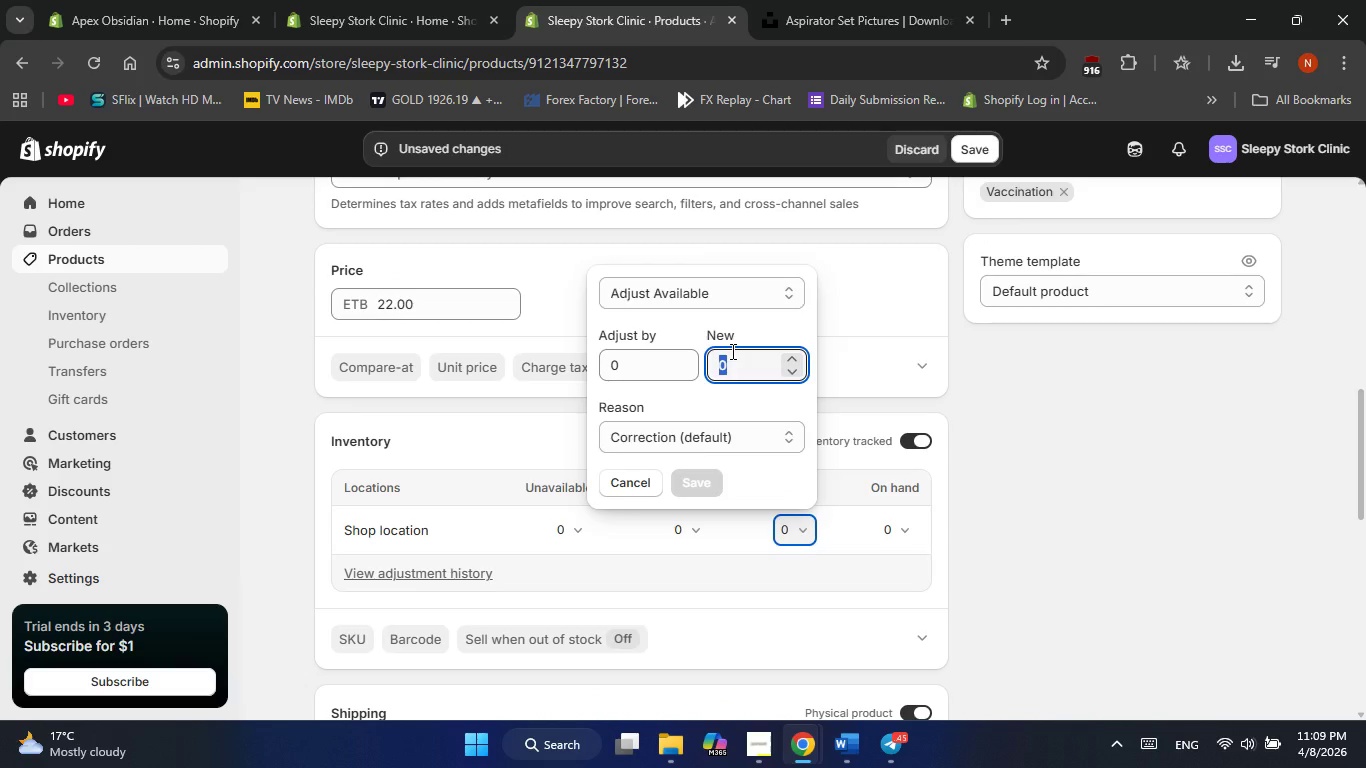 
key(Numpad1)
 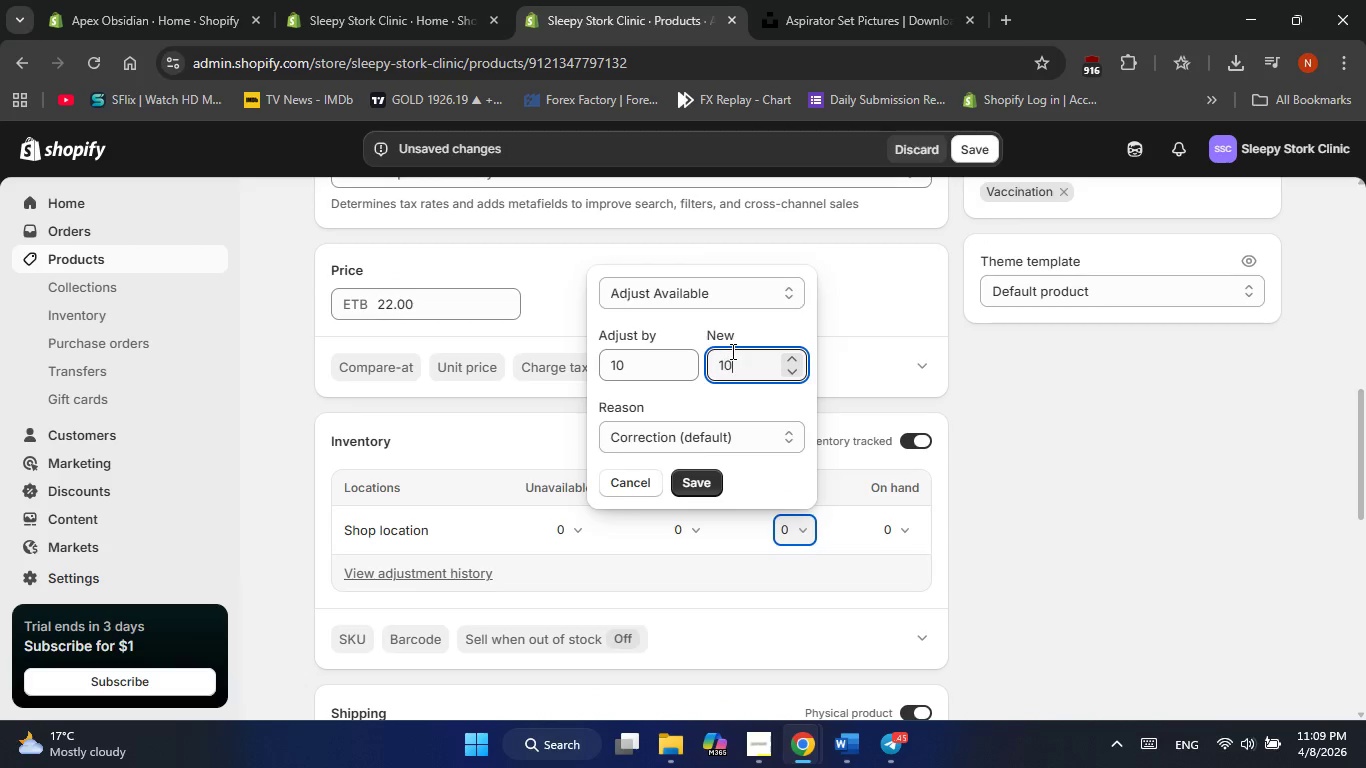 
key(Numpad0)
 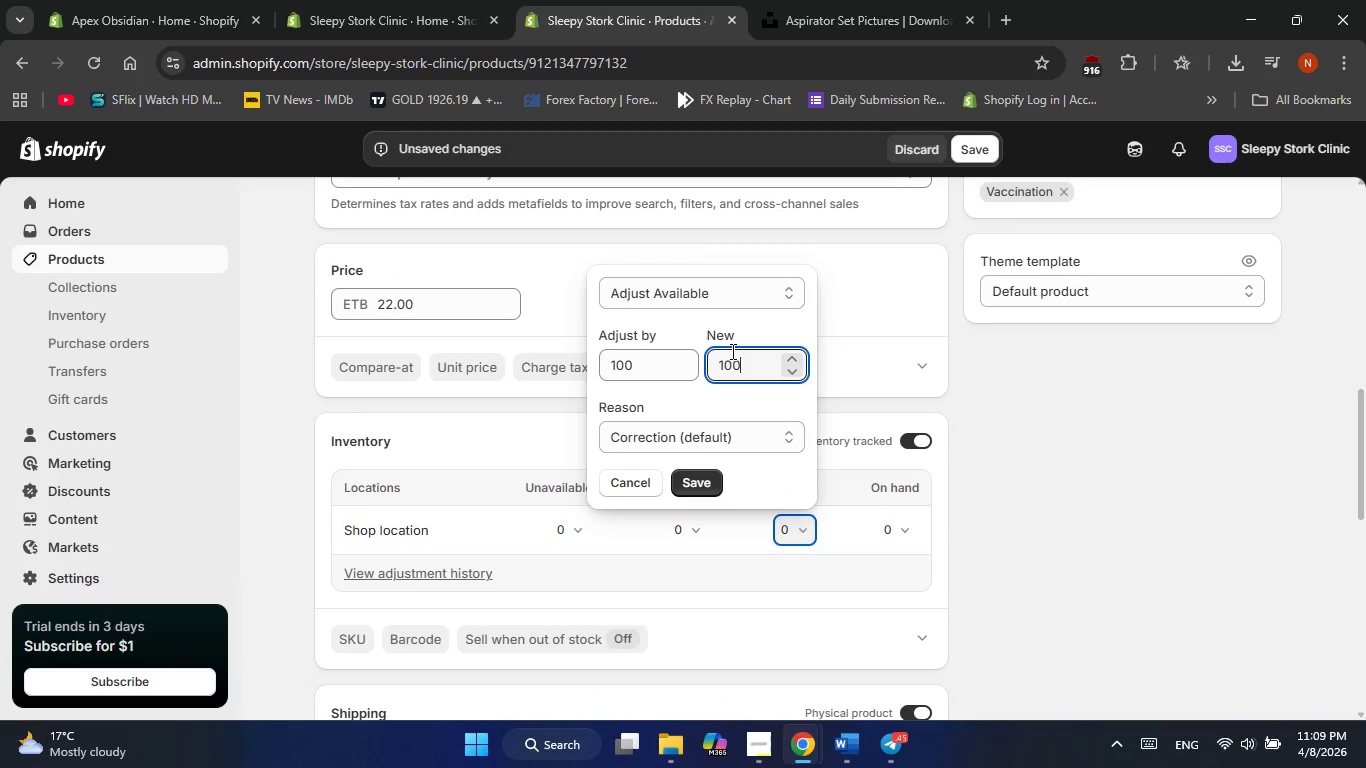 
key(Numpad0)
 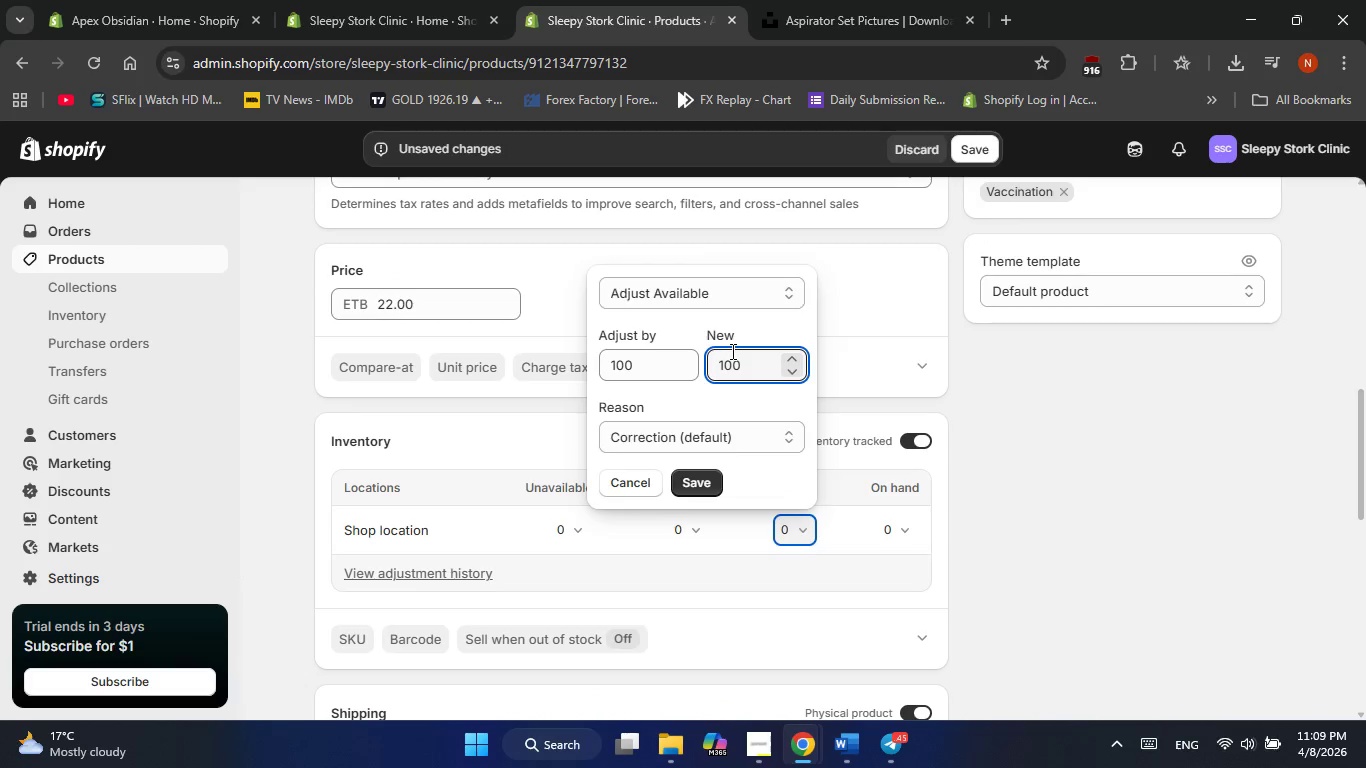 
key(NumpadEnter)
 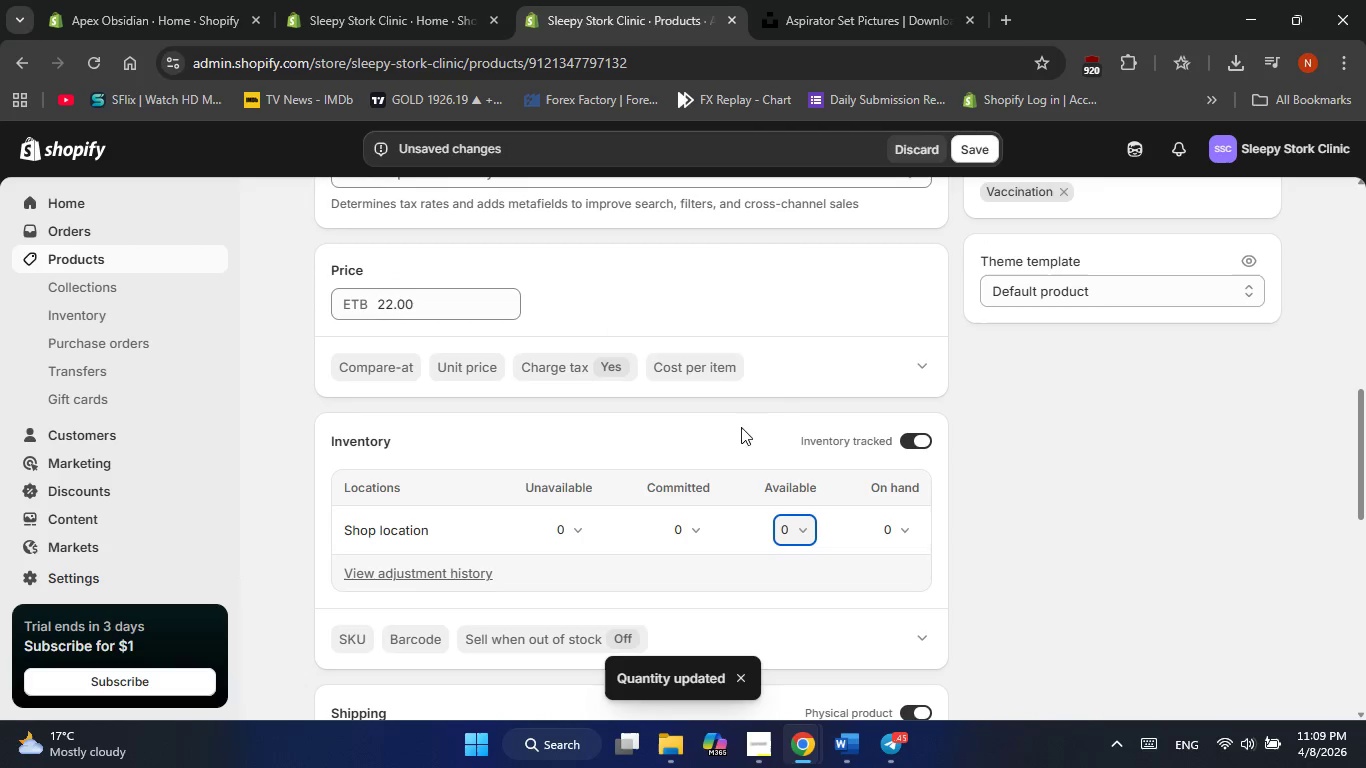 
scroll: coordinate [738, 454], scroll_direction: down, amount: 3.0
 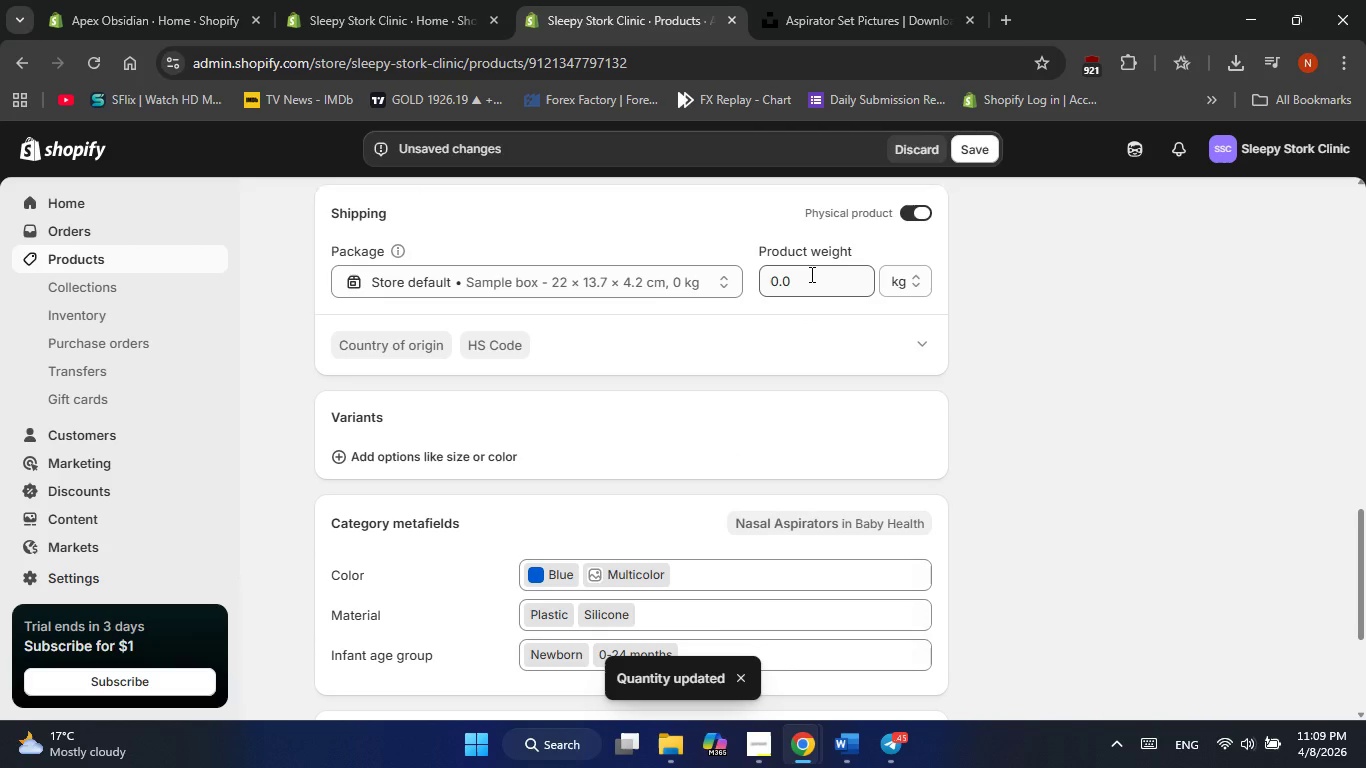 
left_click([810, 274])
 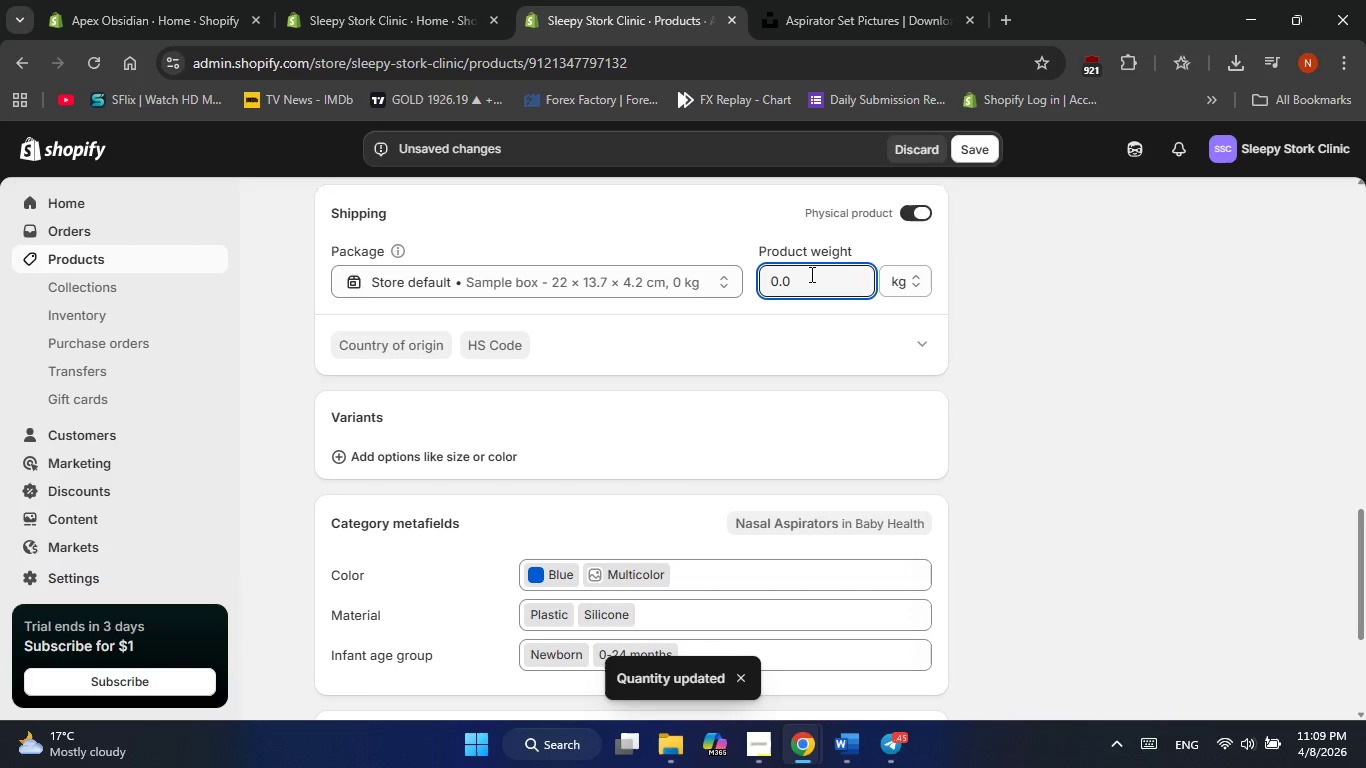 
key(Backspace)
 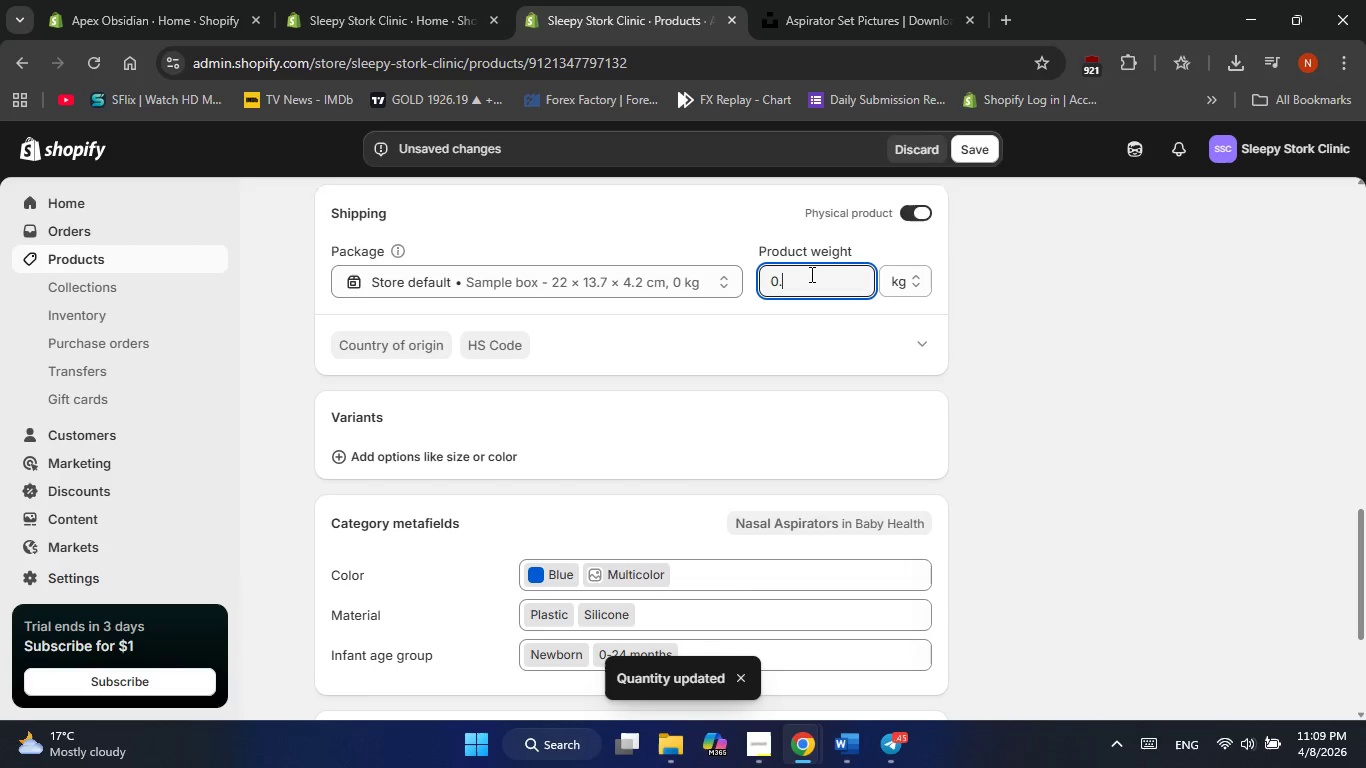 
key(Backspace)
 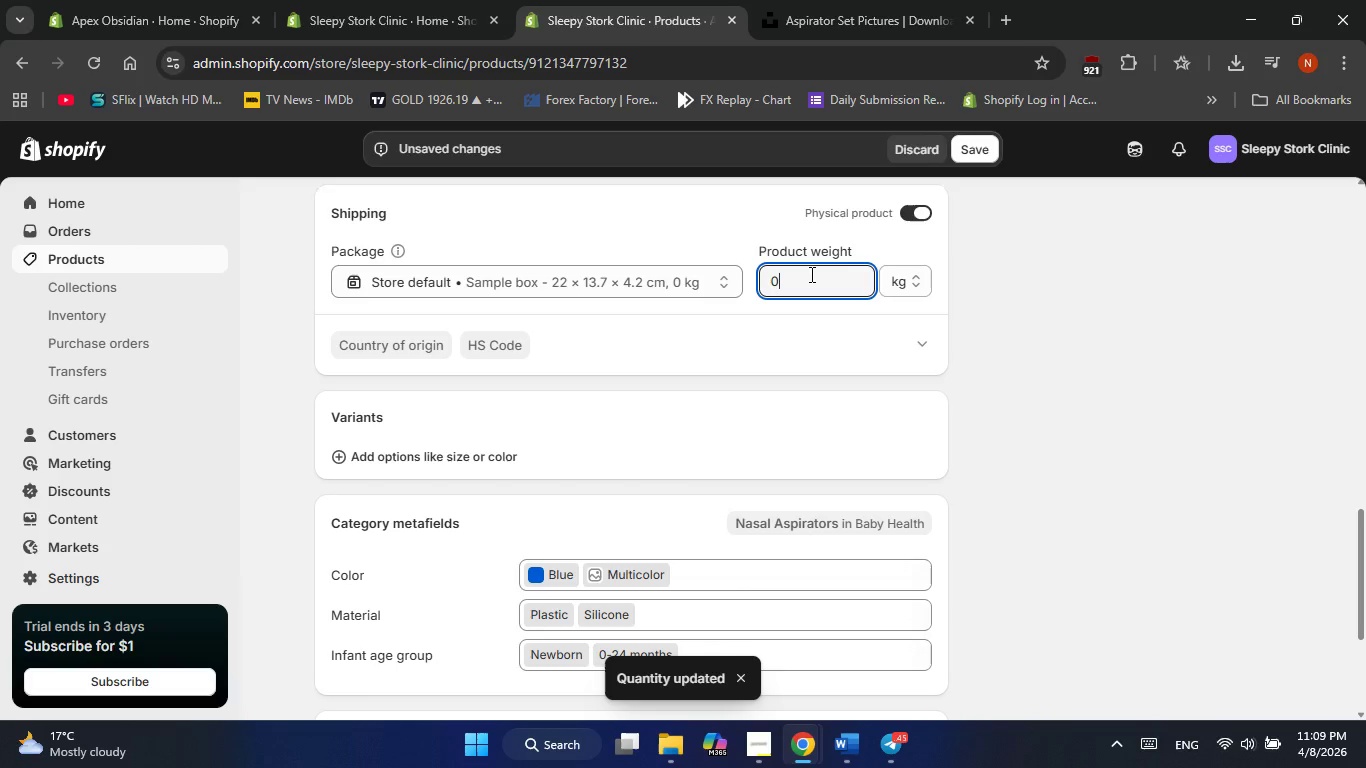 
key(Backspace)
 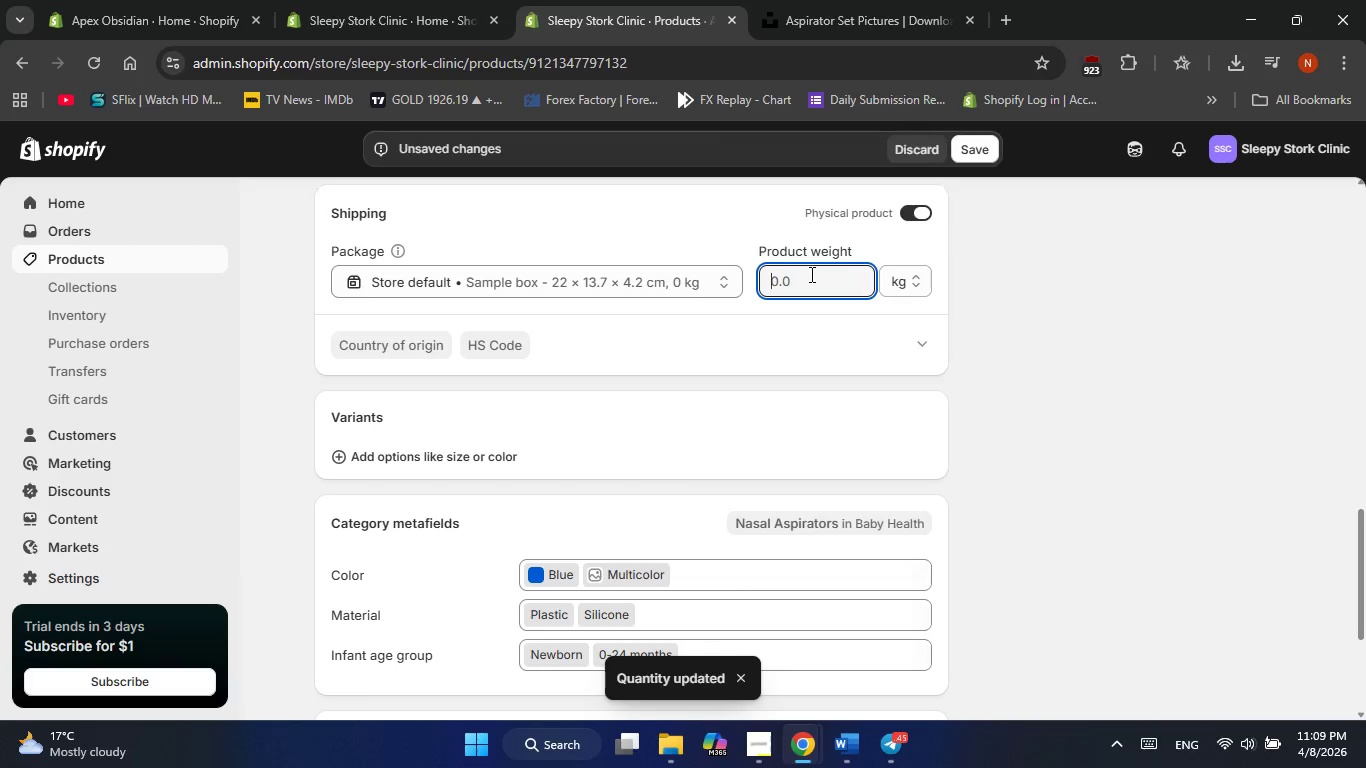 
key(Numpad1)
 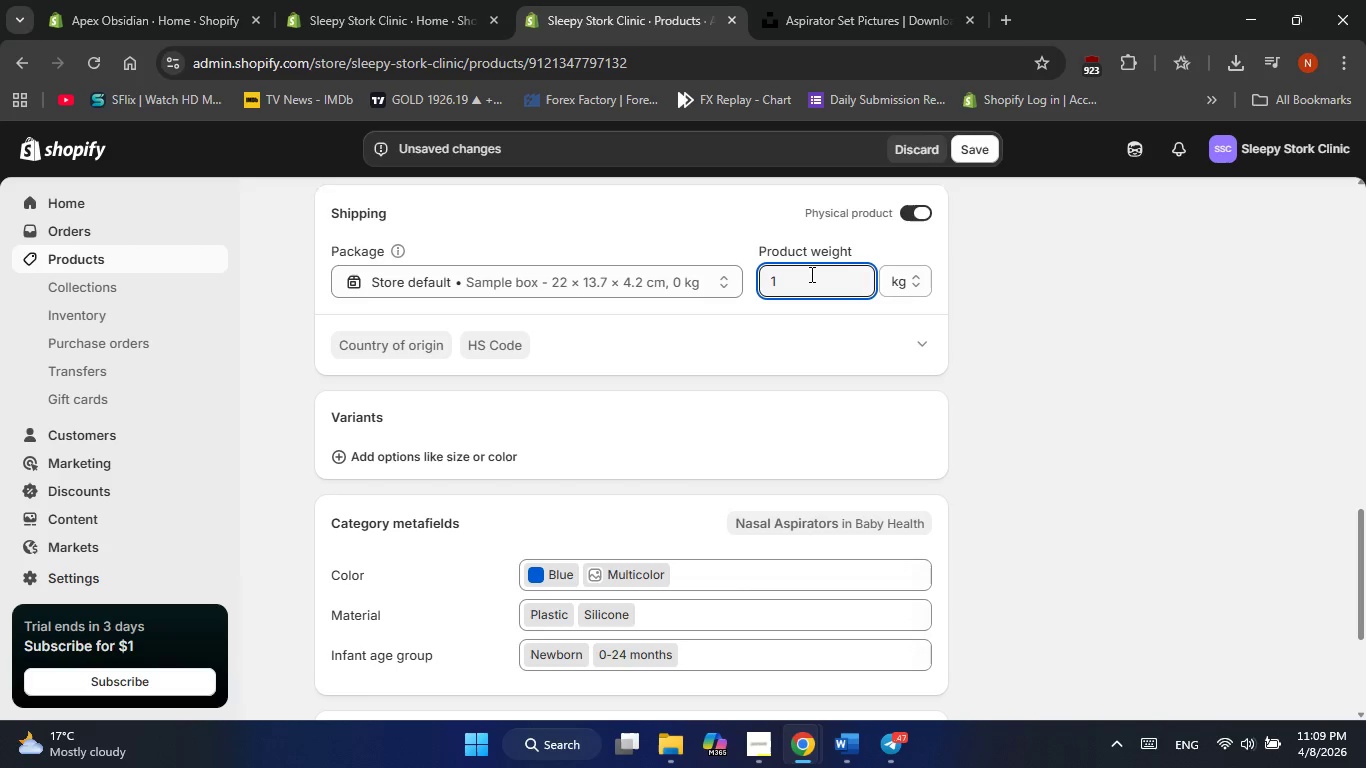 
key(Backspace)
 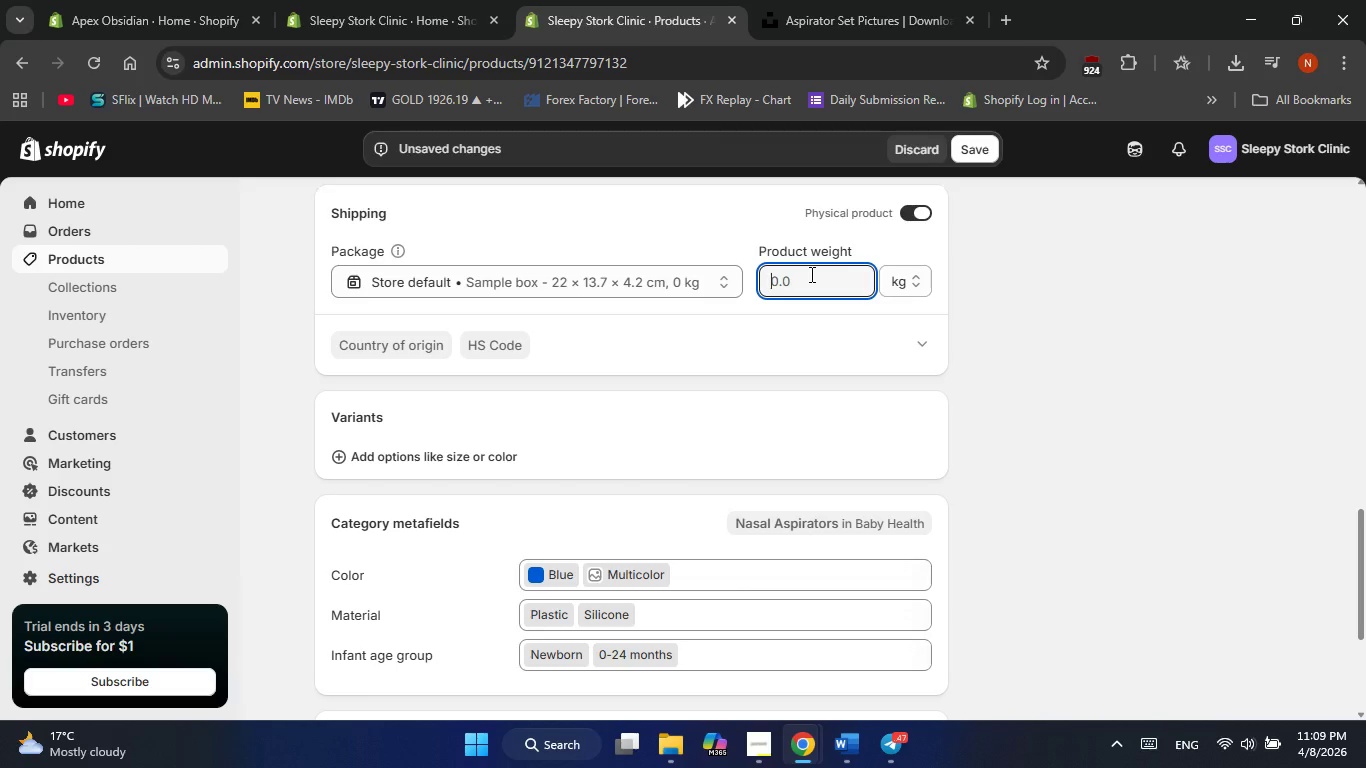 
key(Numpad0)
 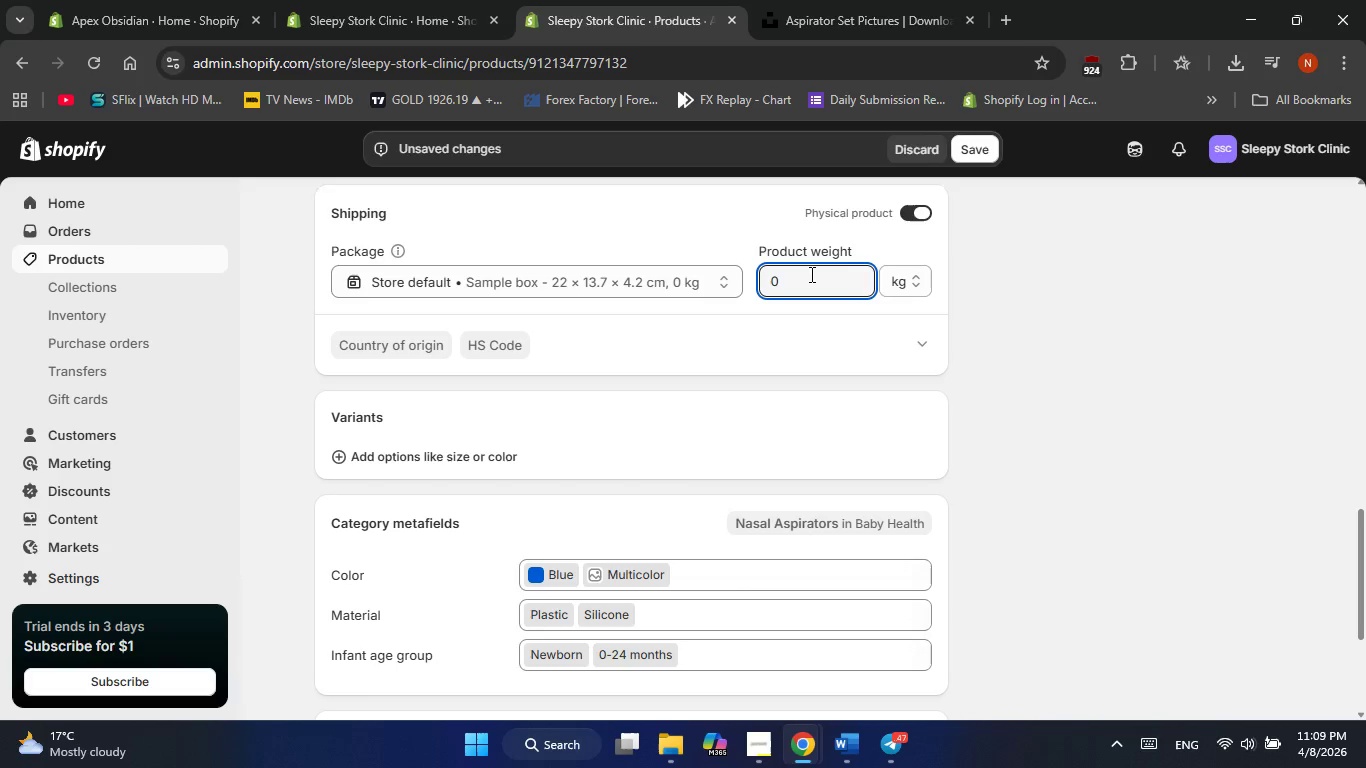 
key(NumpadDecimal)
 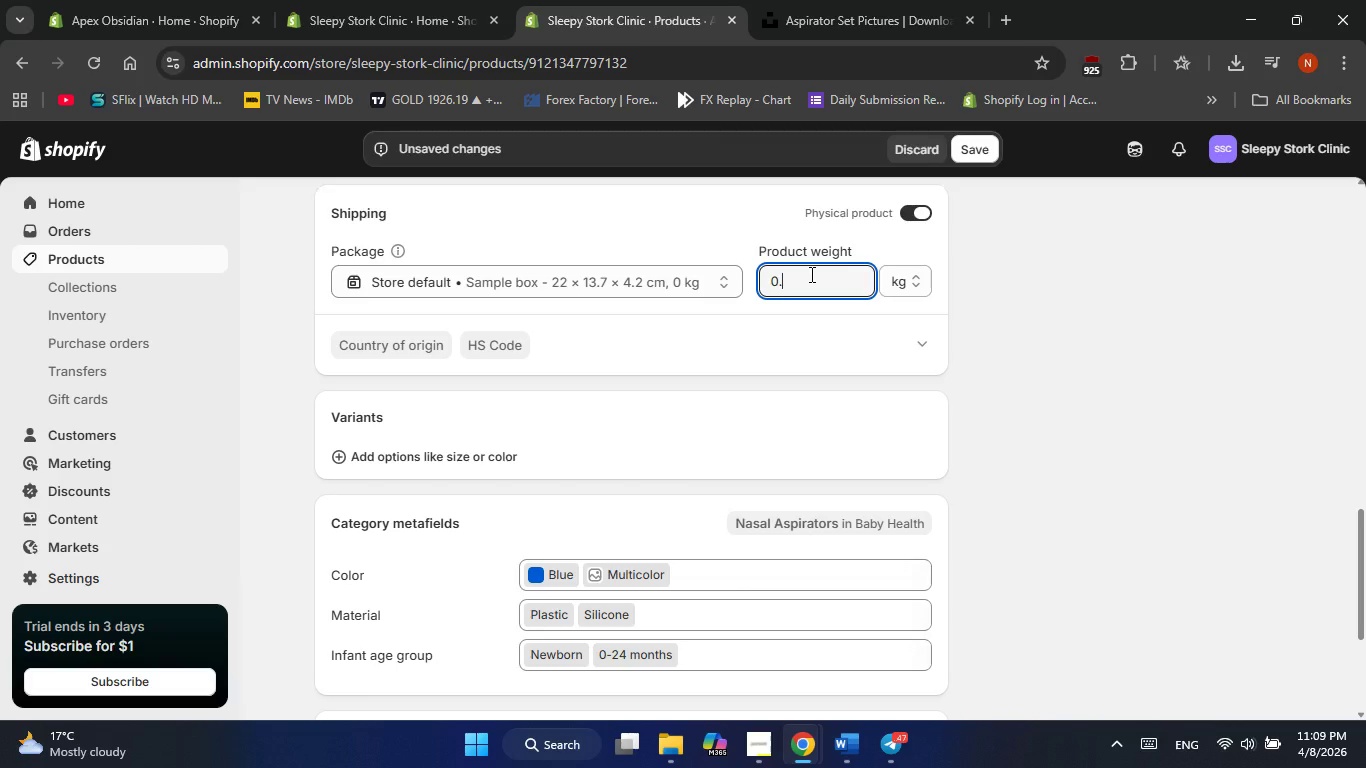 
key(Numpad7)
 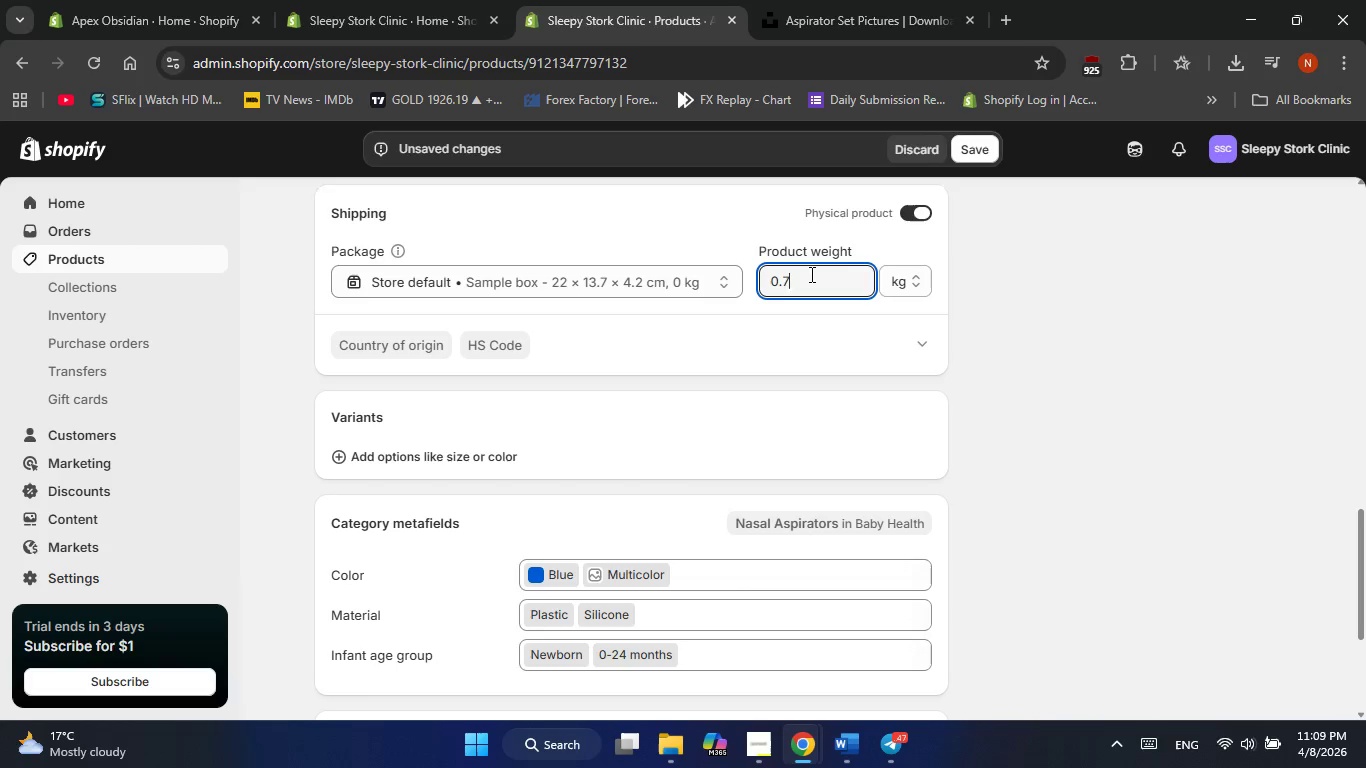 
key(Numpad5)
 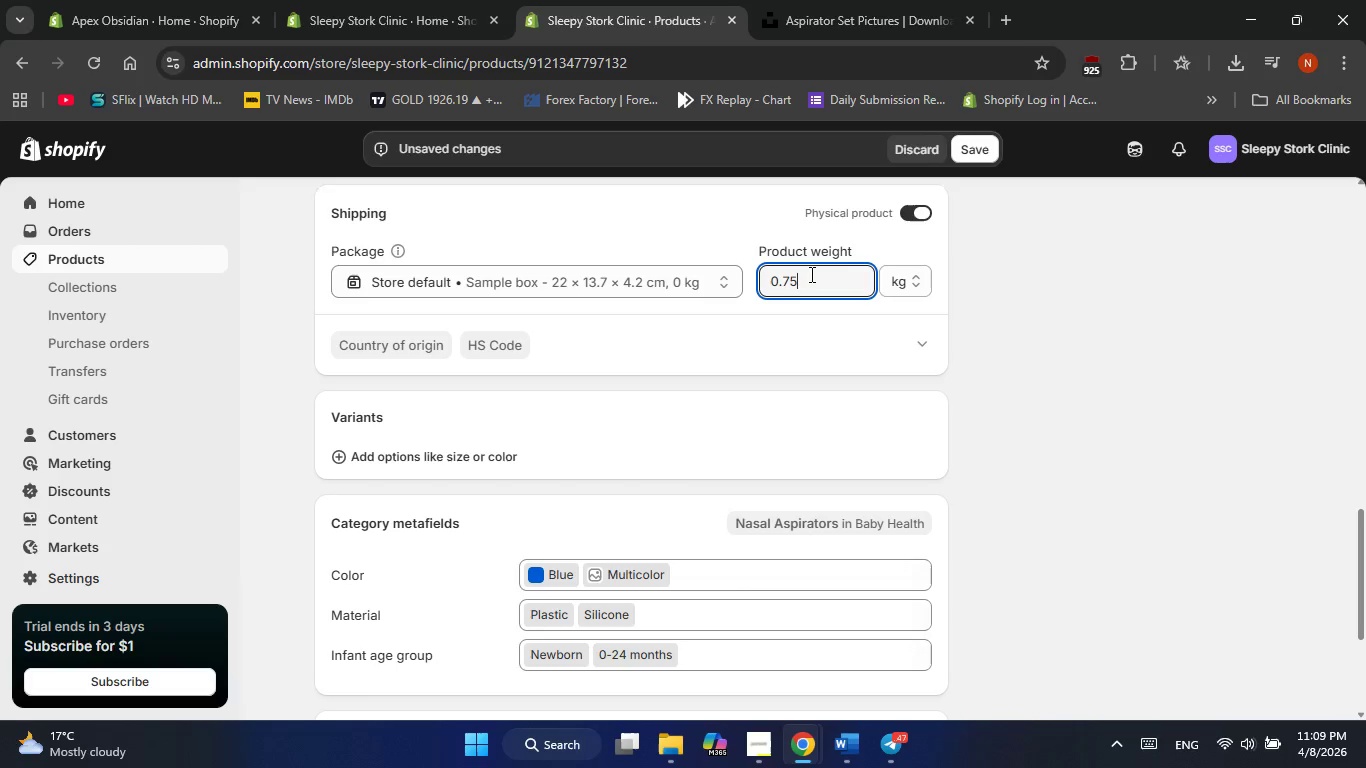 
key(NumpadEnter)
 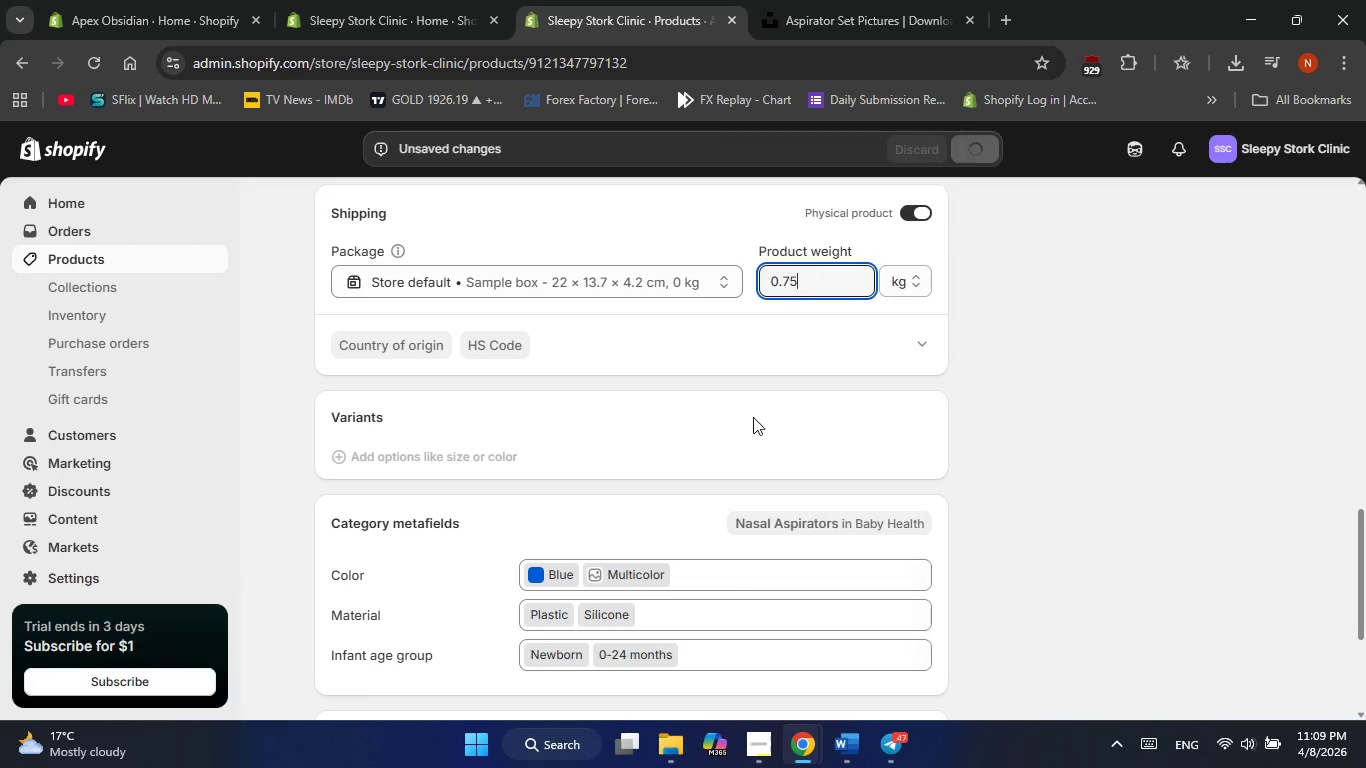 
scroll: coordinate [638, 520], scroll_direction: down, amount: 10.0
 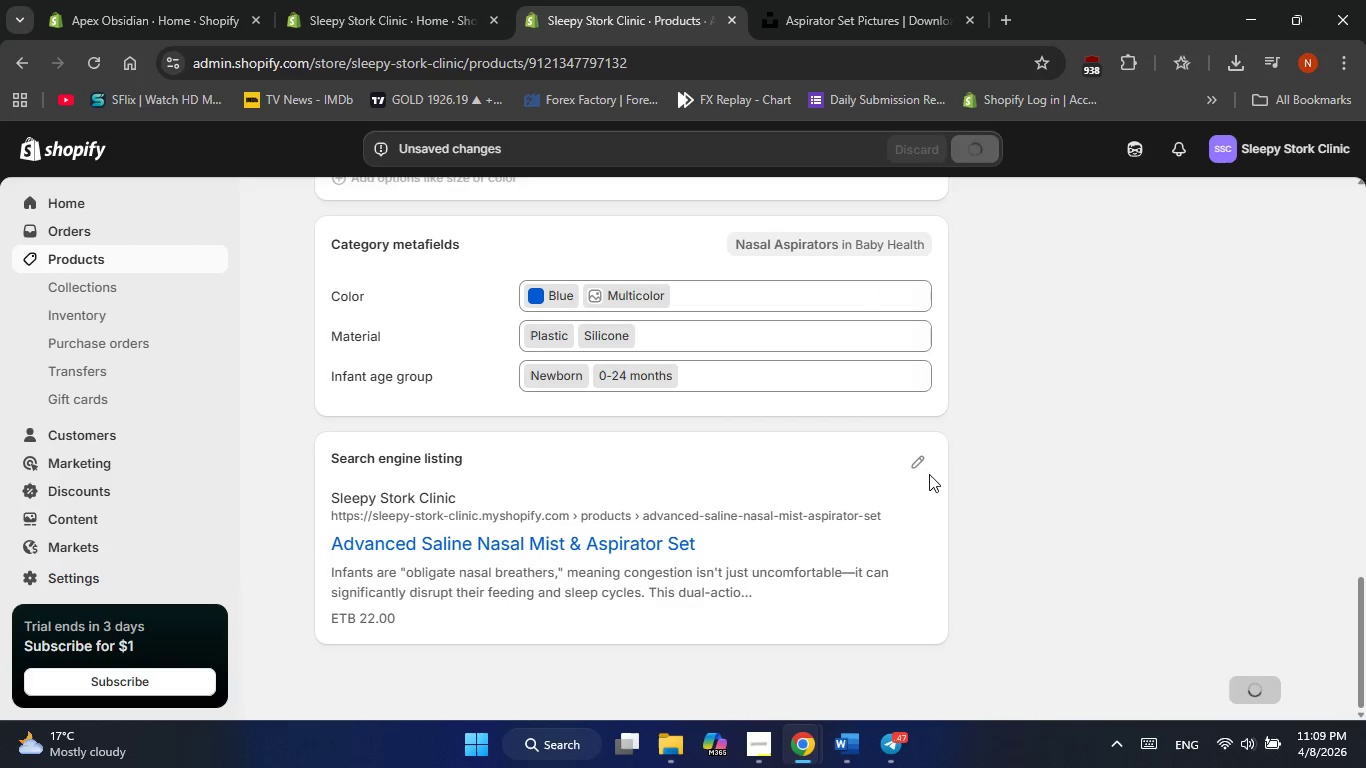 
left_click([922, 468])
 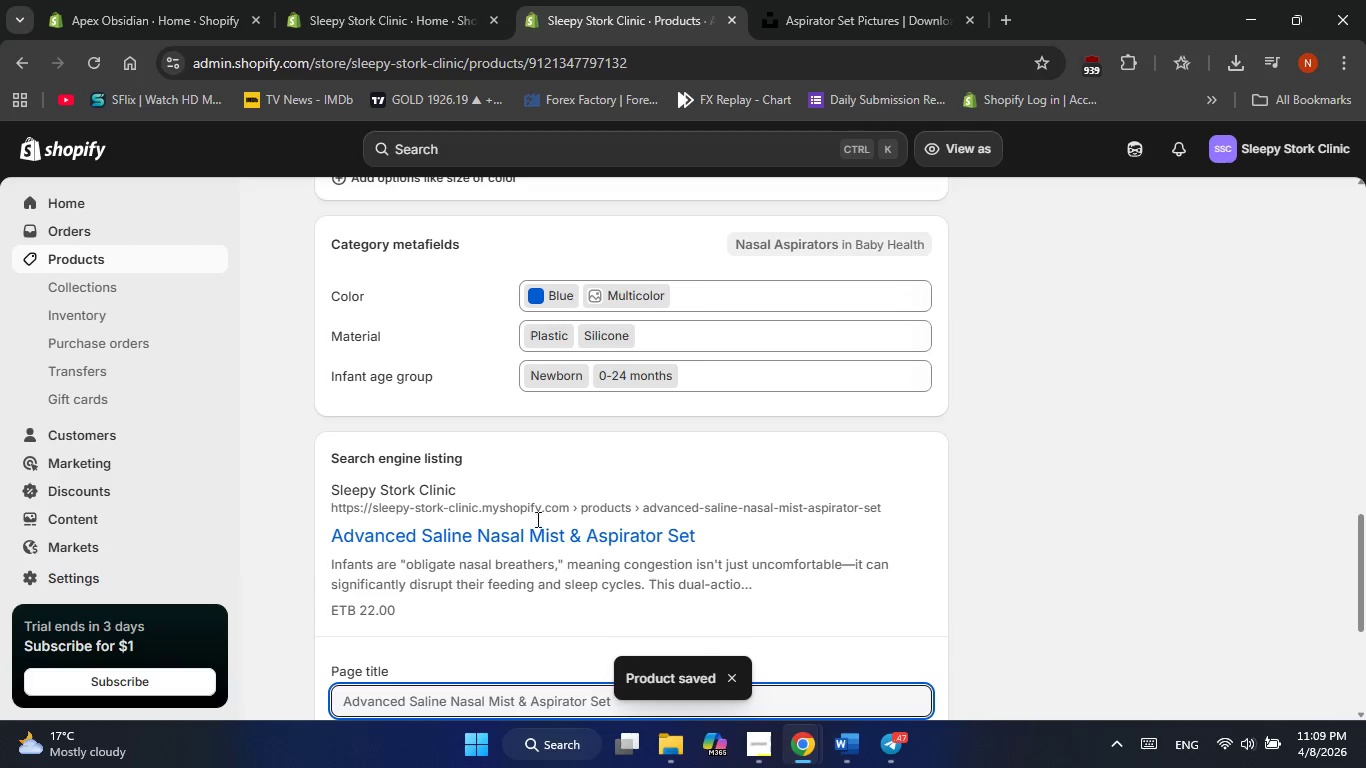 
scroll: coordinate [536, 522], scroll_direction: down, amount: 1.0
 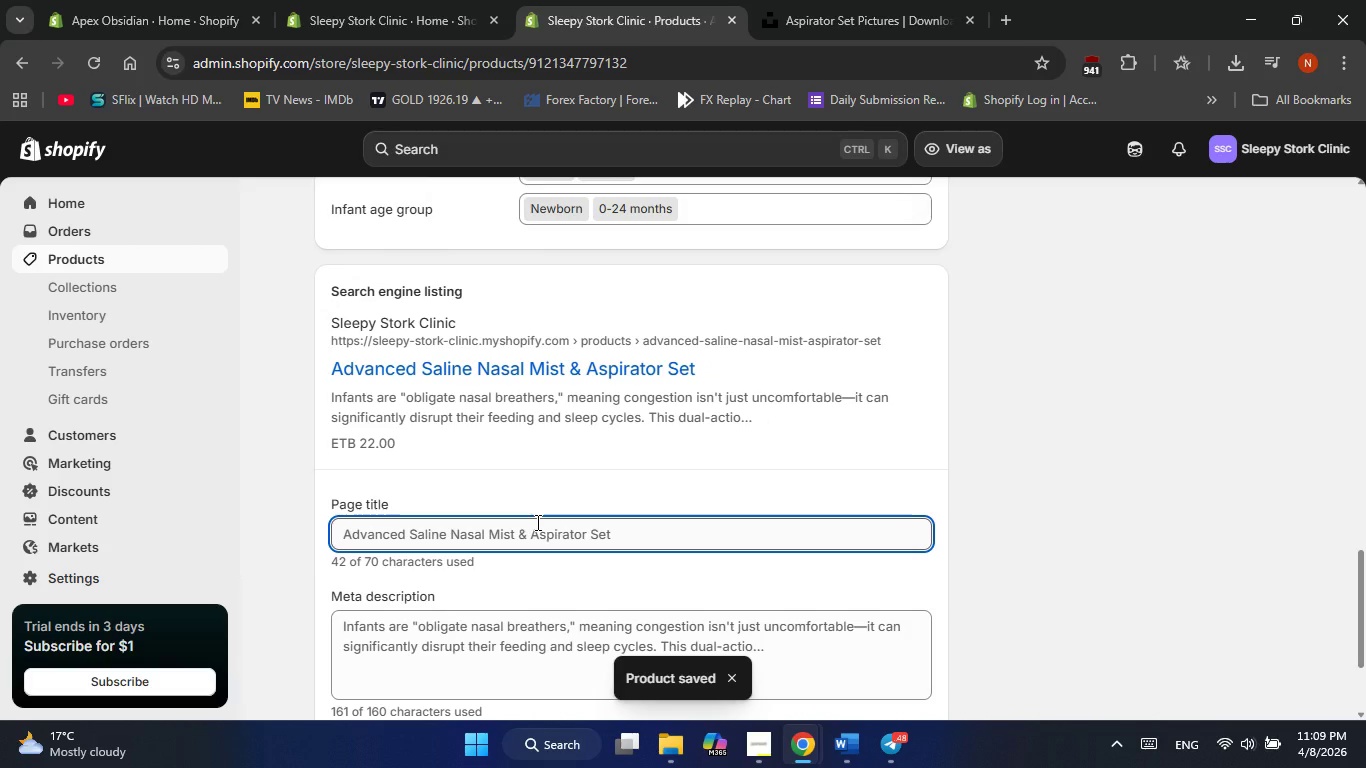 
key(PlayPause)
 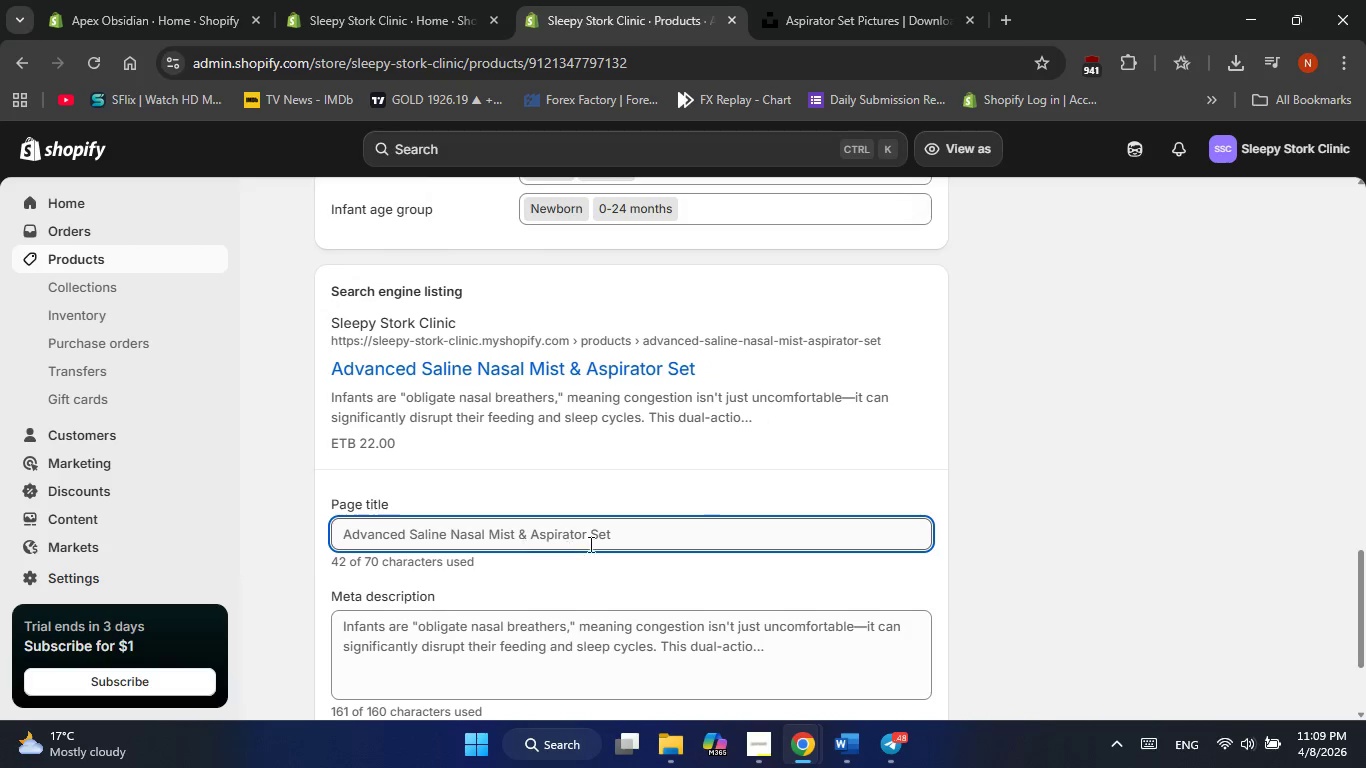 
double_click([637, 541])
 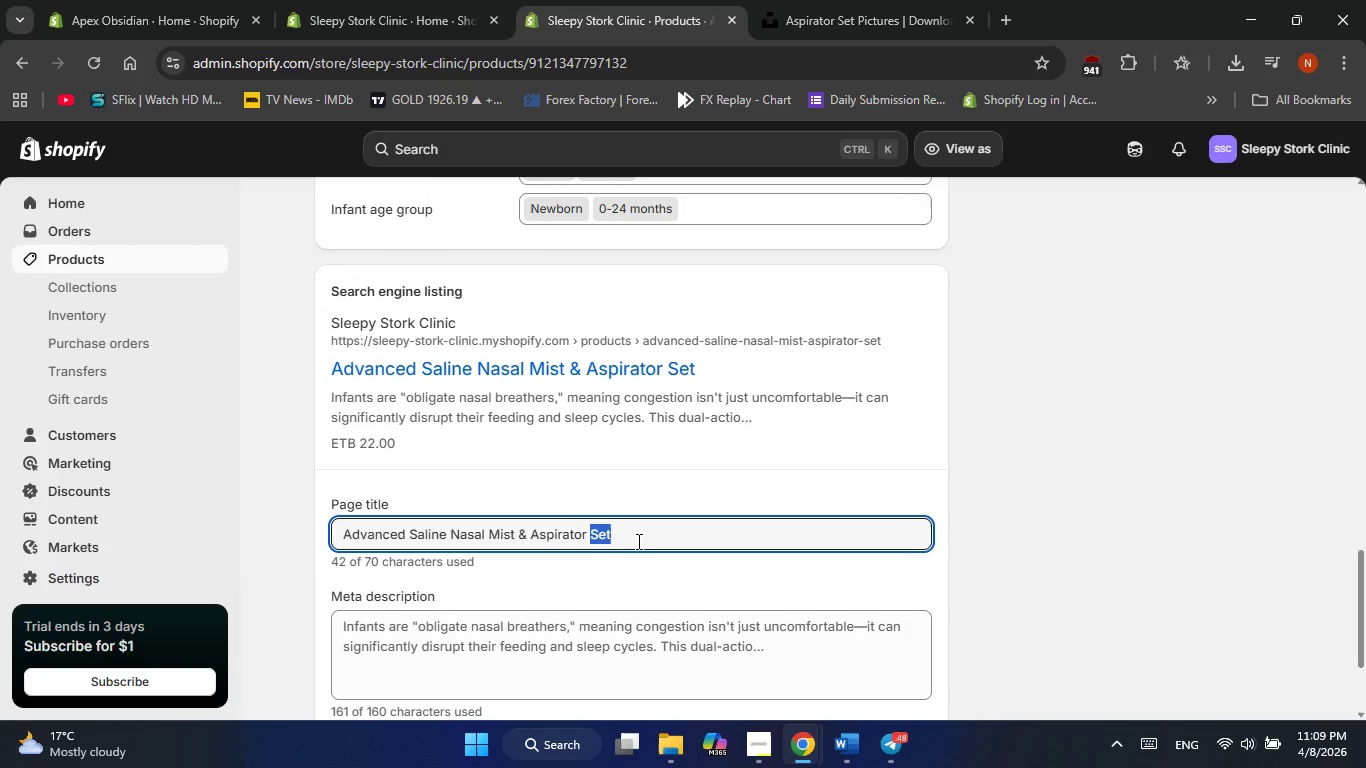 
triple_click([637, 541])
 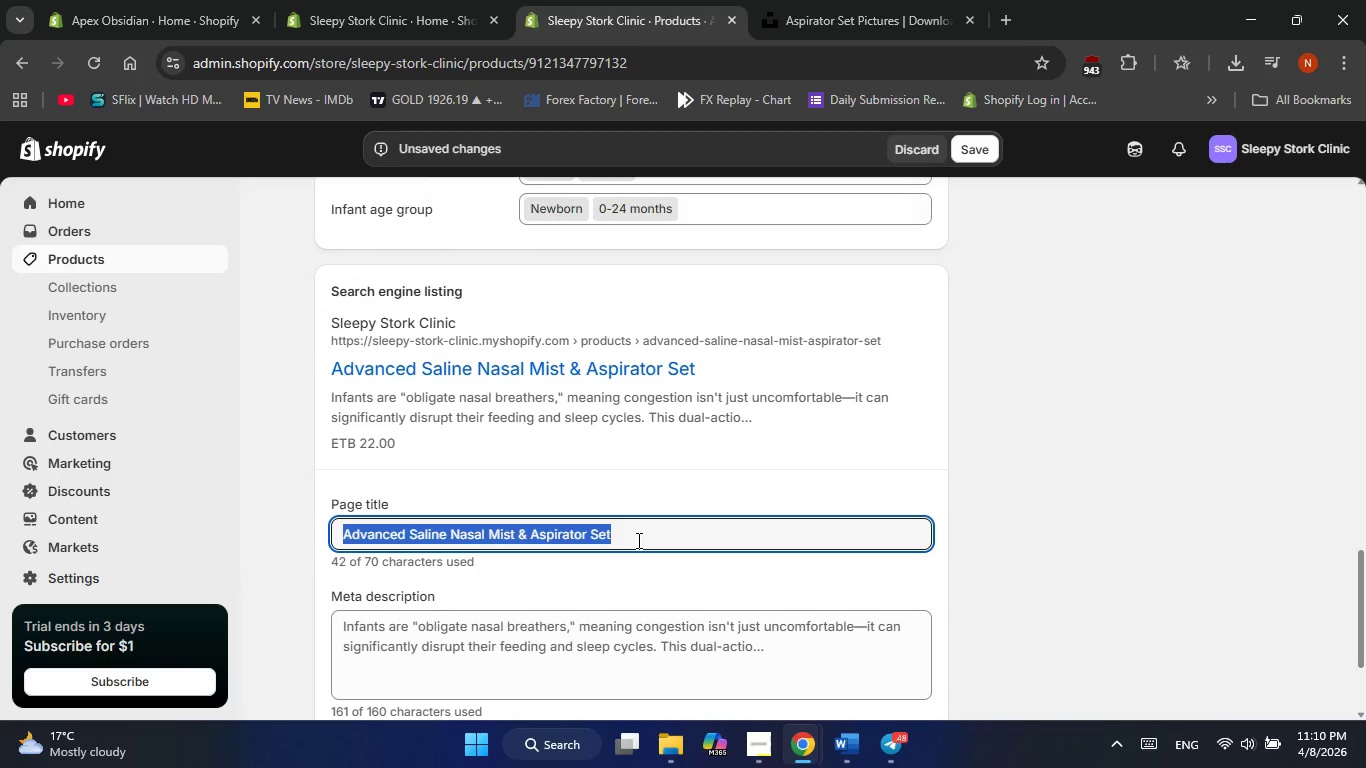 
scroll: coordinate [637, 540], scroll_direction: down, amount: 1.0
 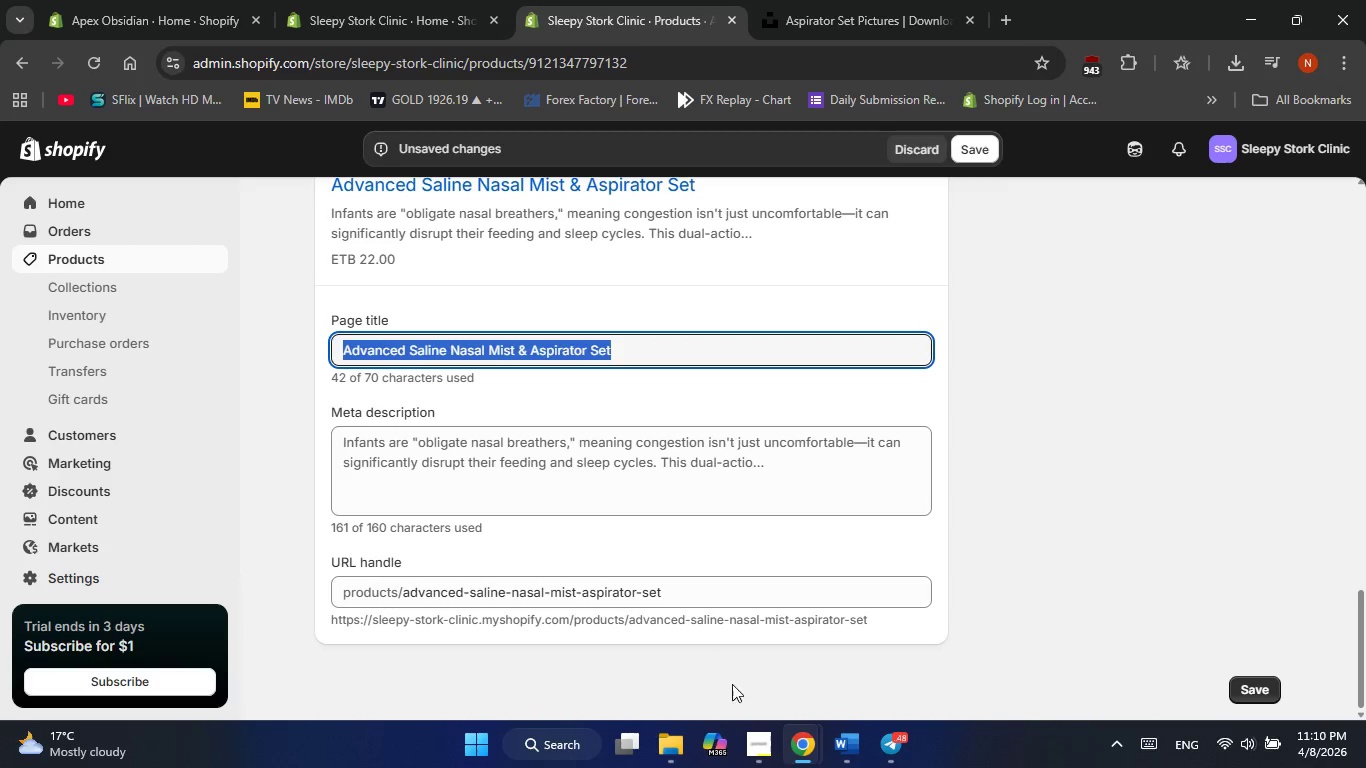 
left_click([864, 746])
 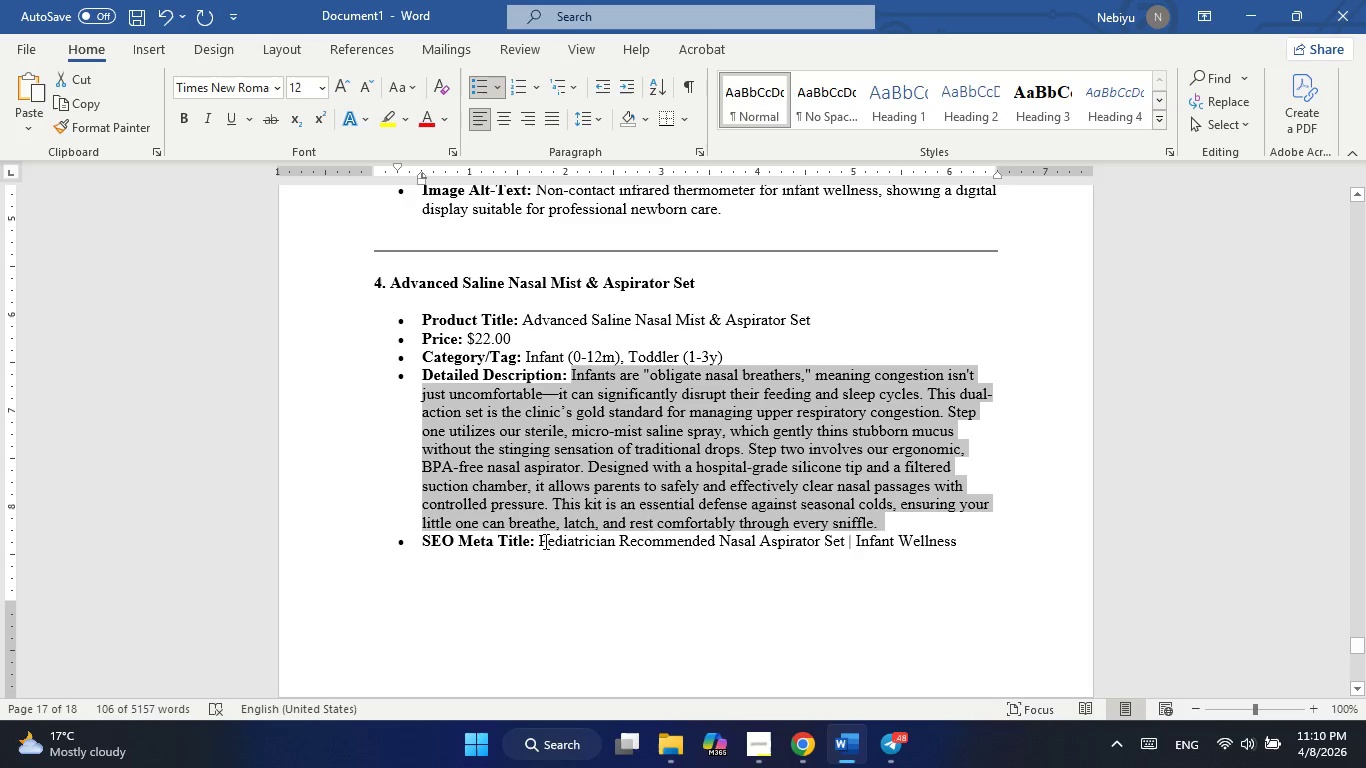 
left_click_drag(start_coordinate=[544, 537], to_coordinate=[550, 542])
 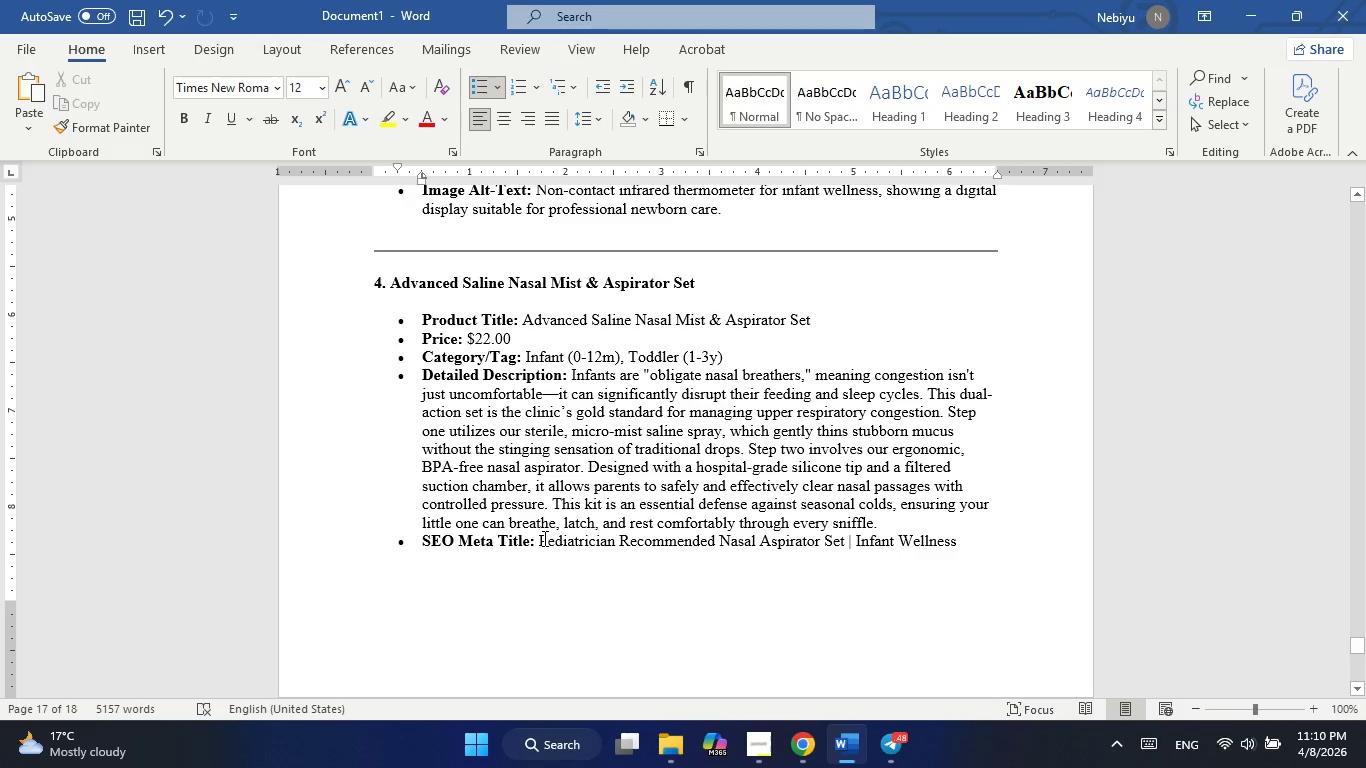 
left_click([543, 538])
 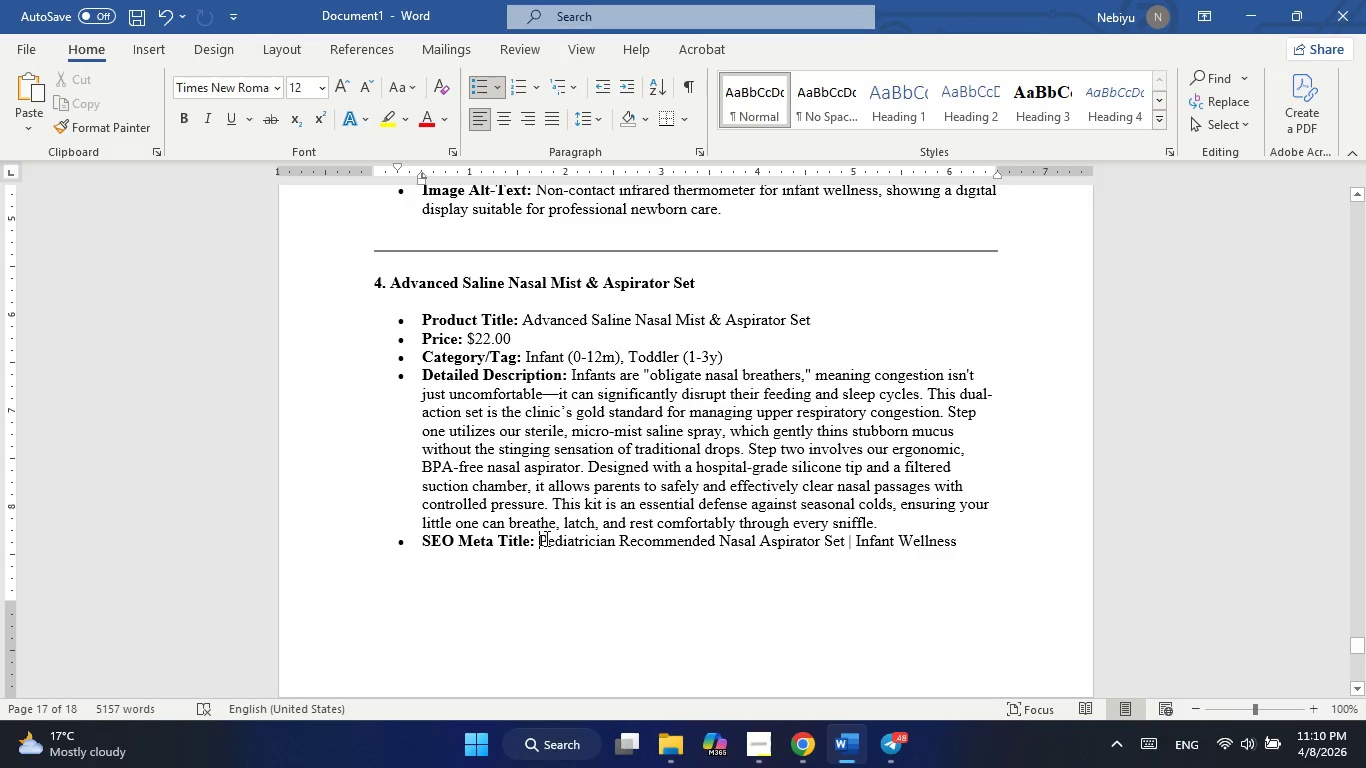 
left_click_drag(start_coordinate=[543, 538], to_coordinate=[950, 543])
 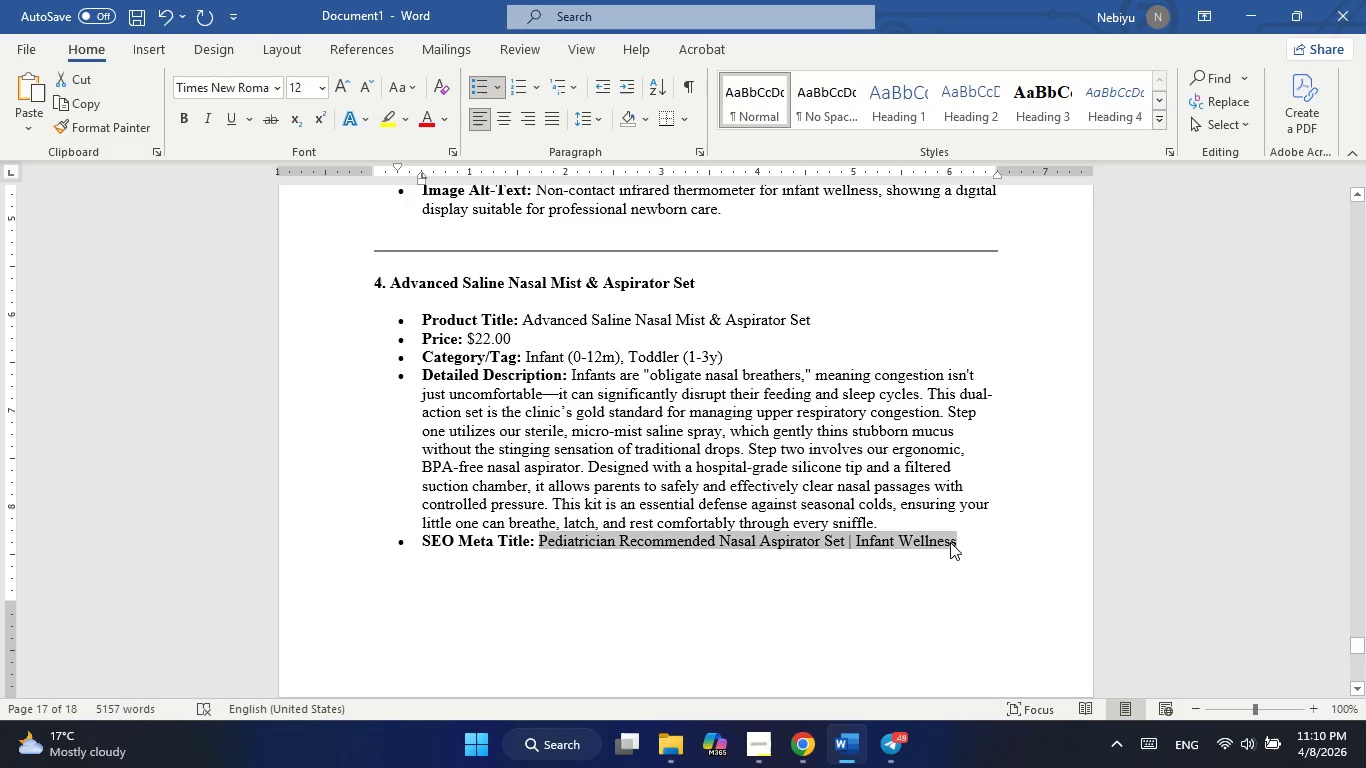 
right_click([950, 542])
 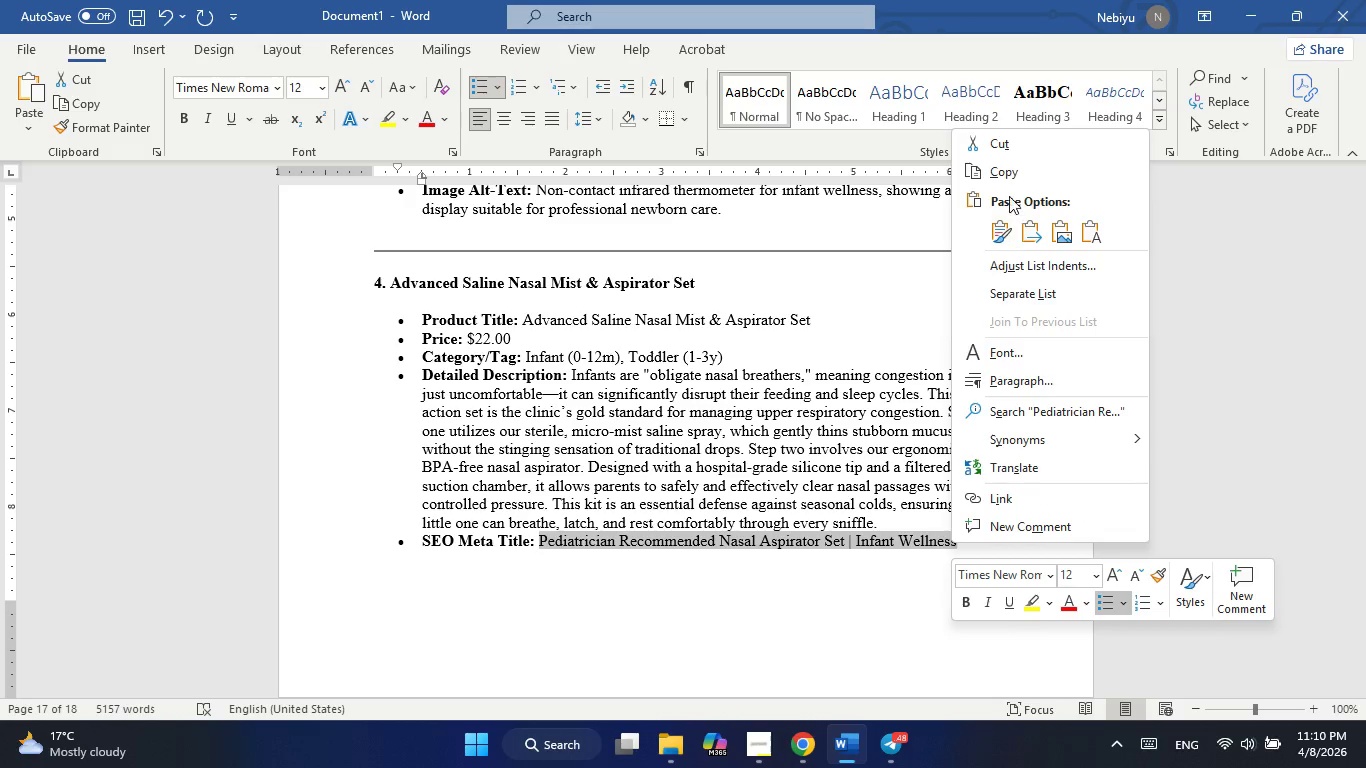 
left_click([1006, 172])
 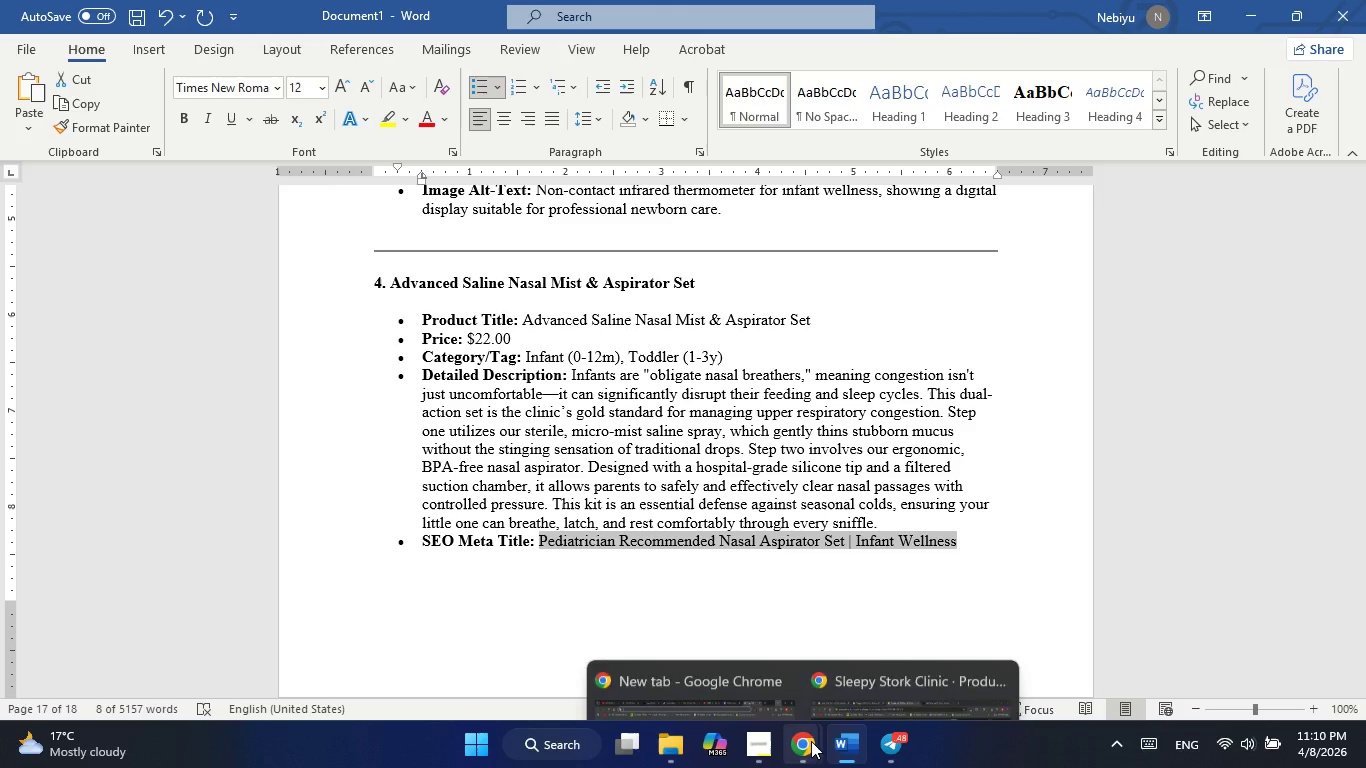 
left_click([881, 649])
 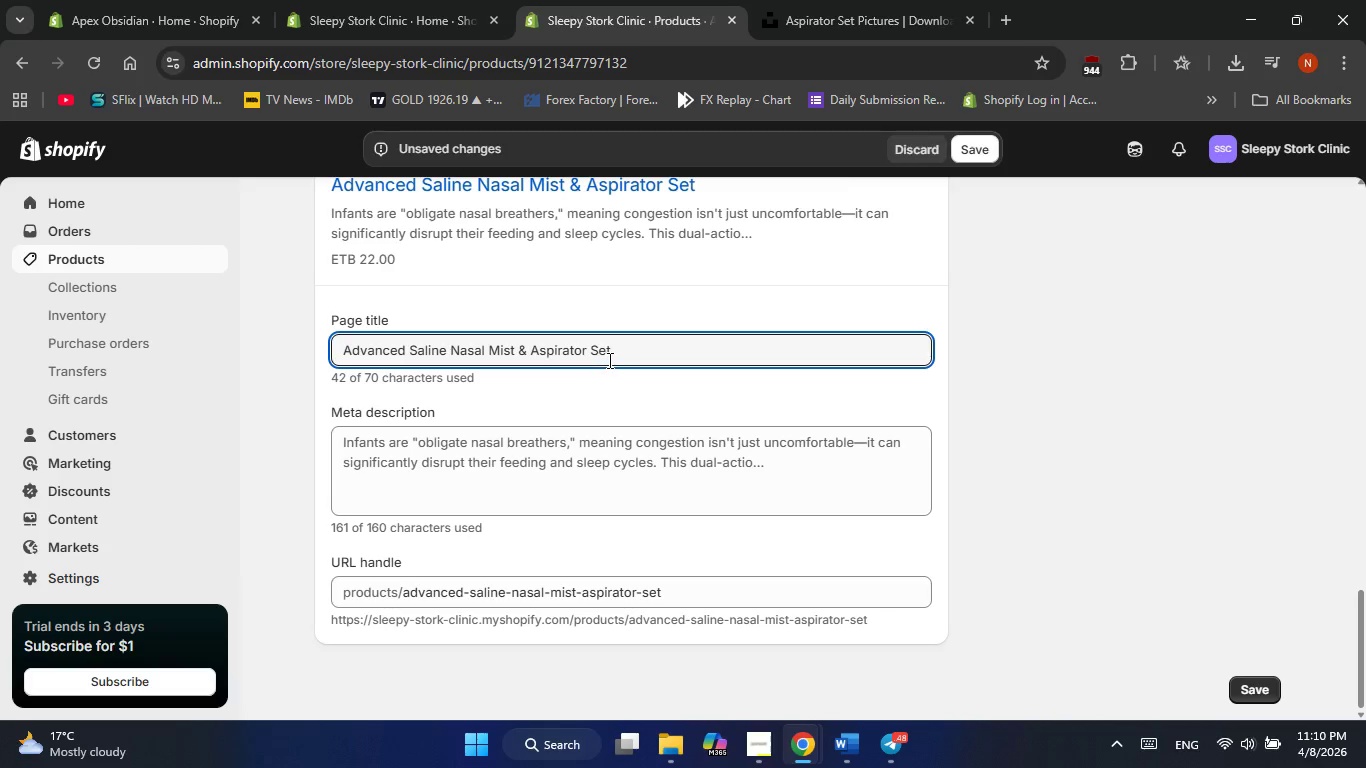 
left_click([621, 354])
 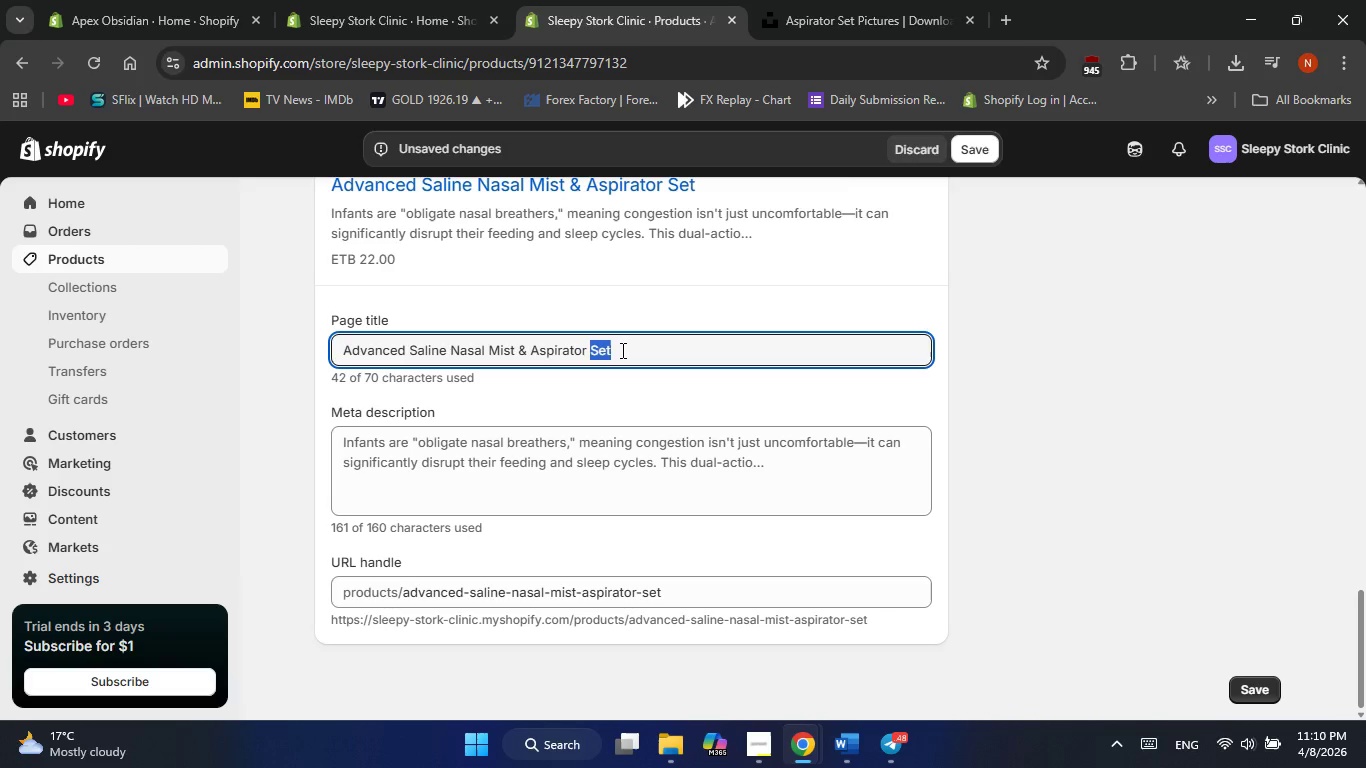 
triple_click([621, 350])
 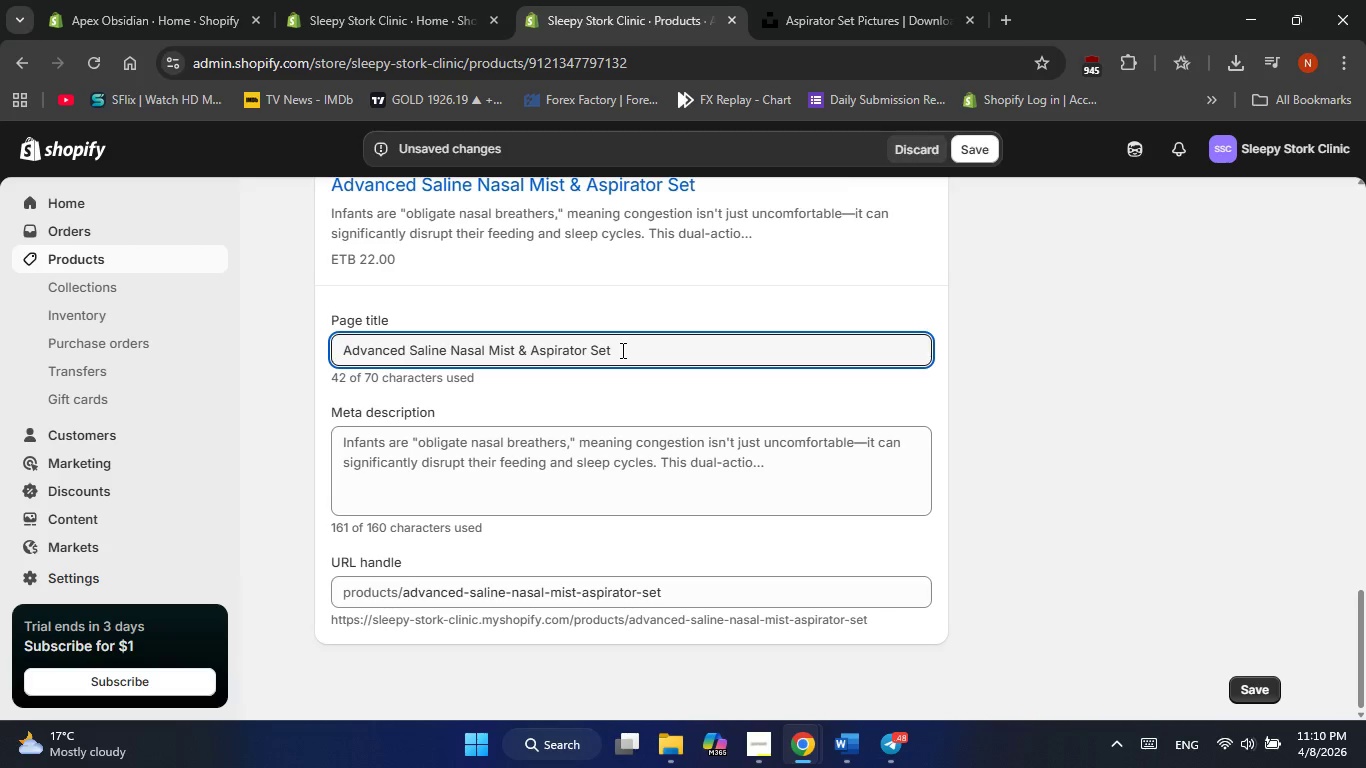 
double_click([621, 350])
 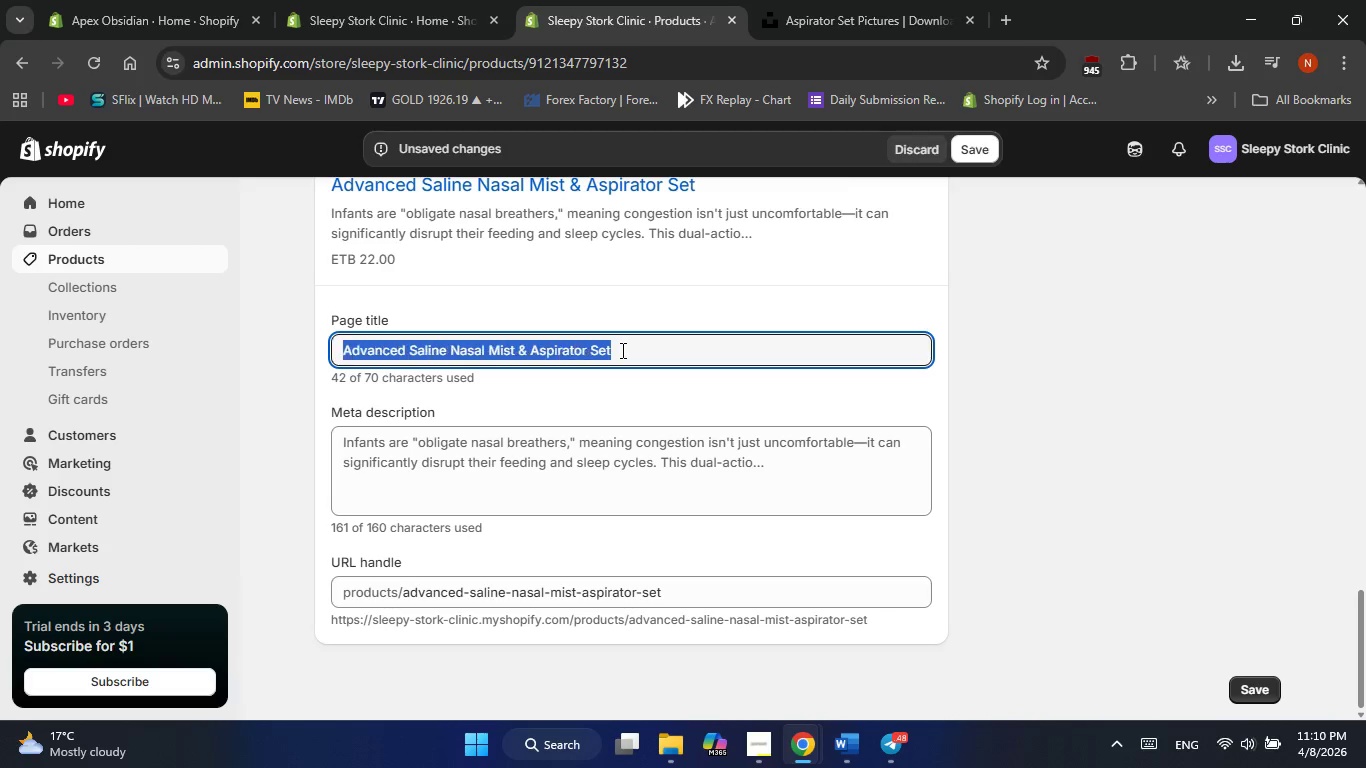 
triple_click([621, 350])
 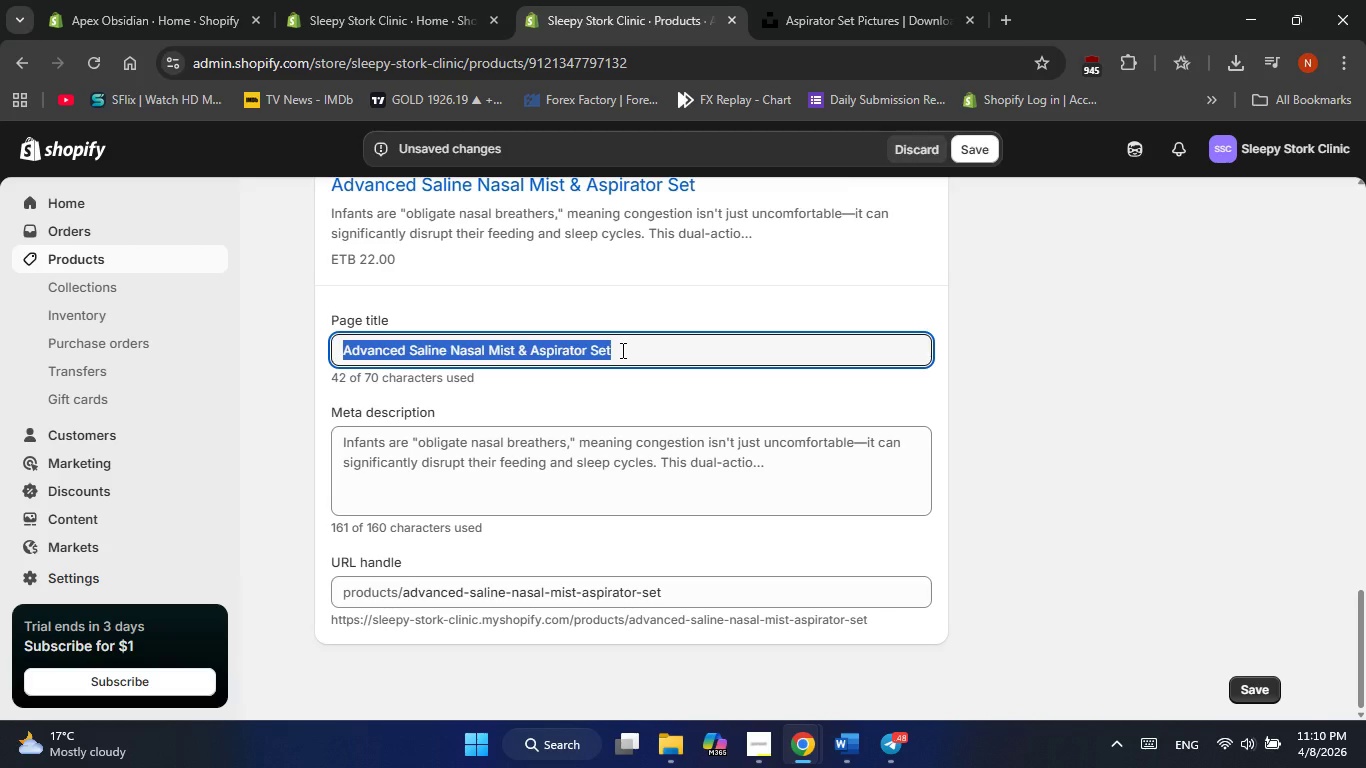 
right_click([621, 350])
 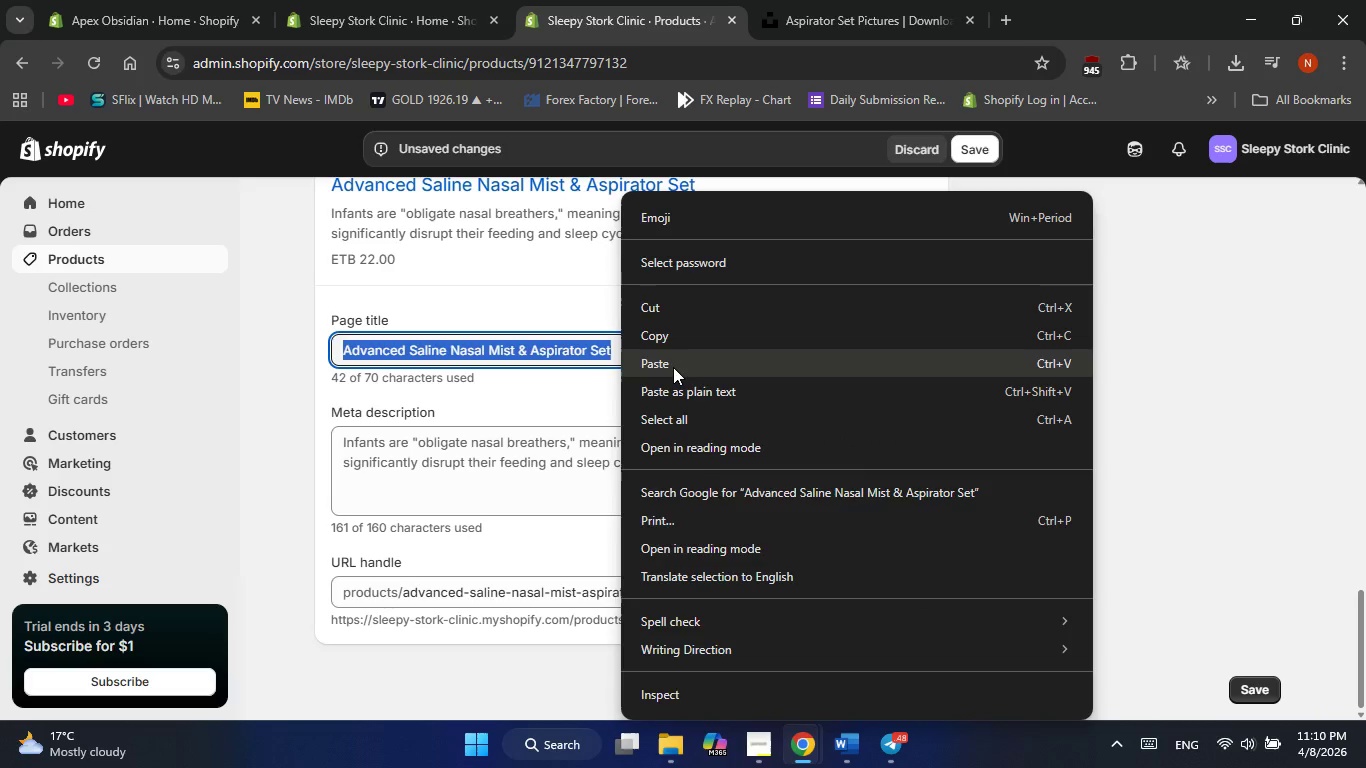 
left_click([673, 367])
 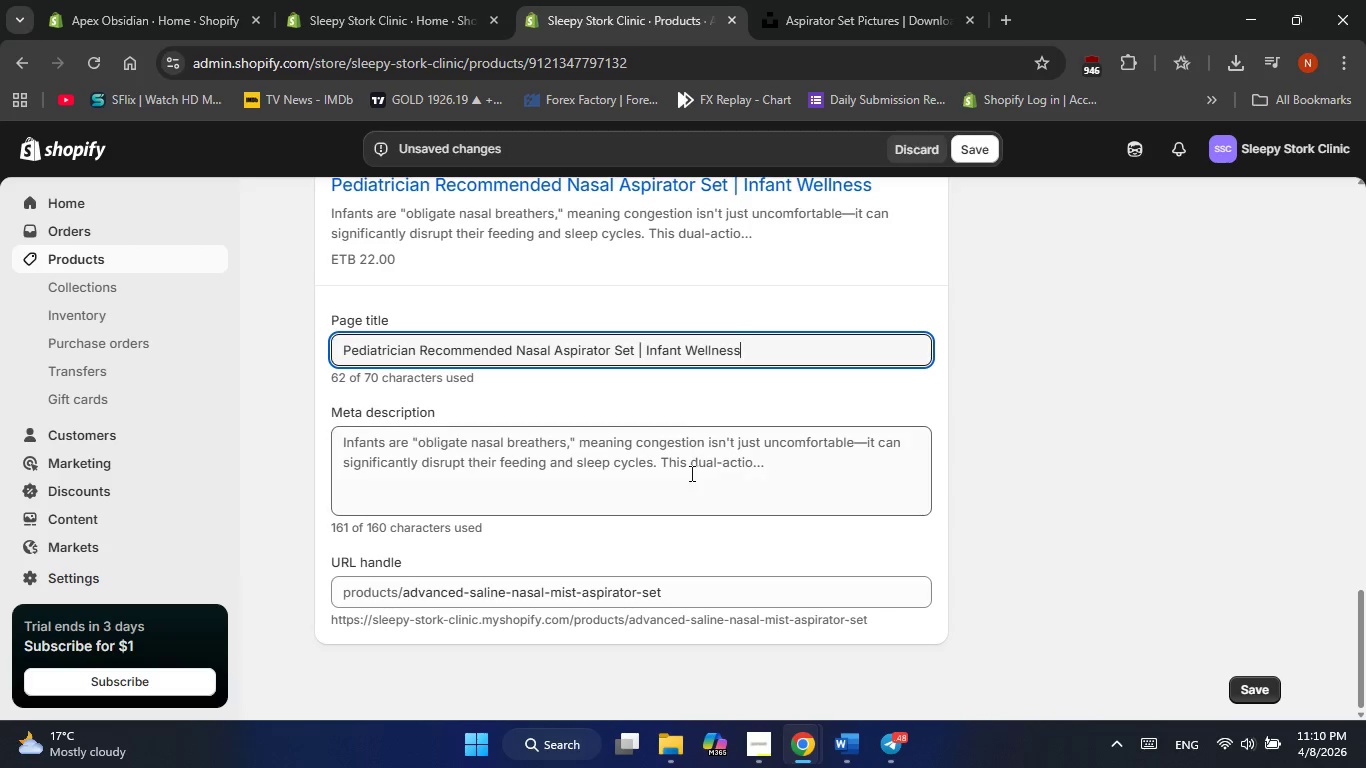 
double_click([690, 488])
 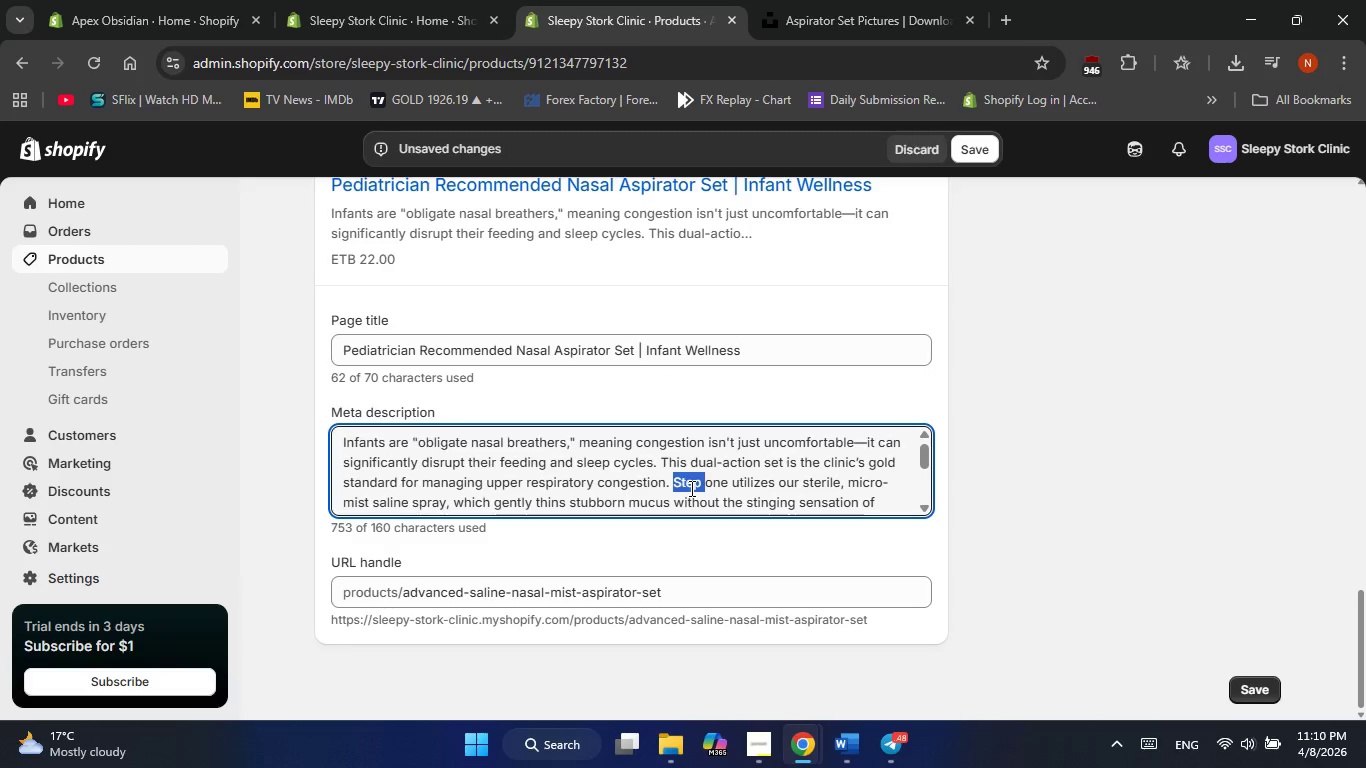 
triple_click([690, 488])
 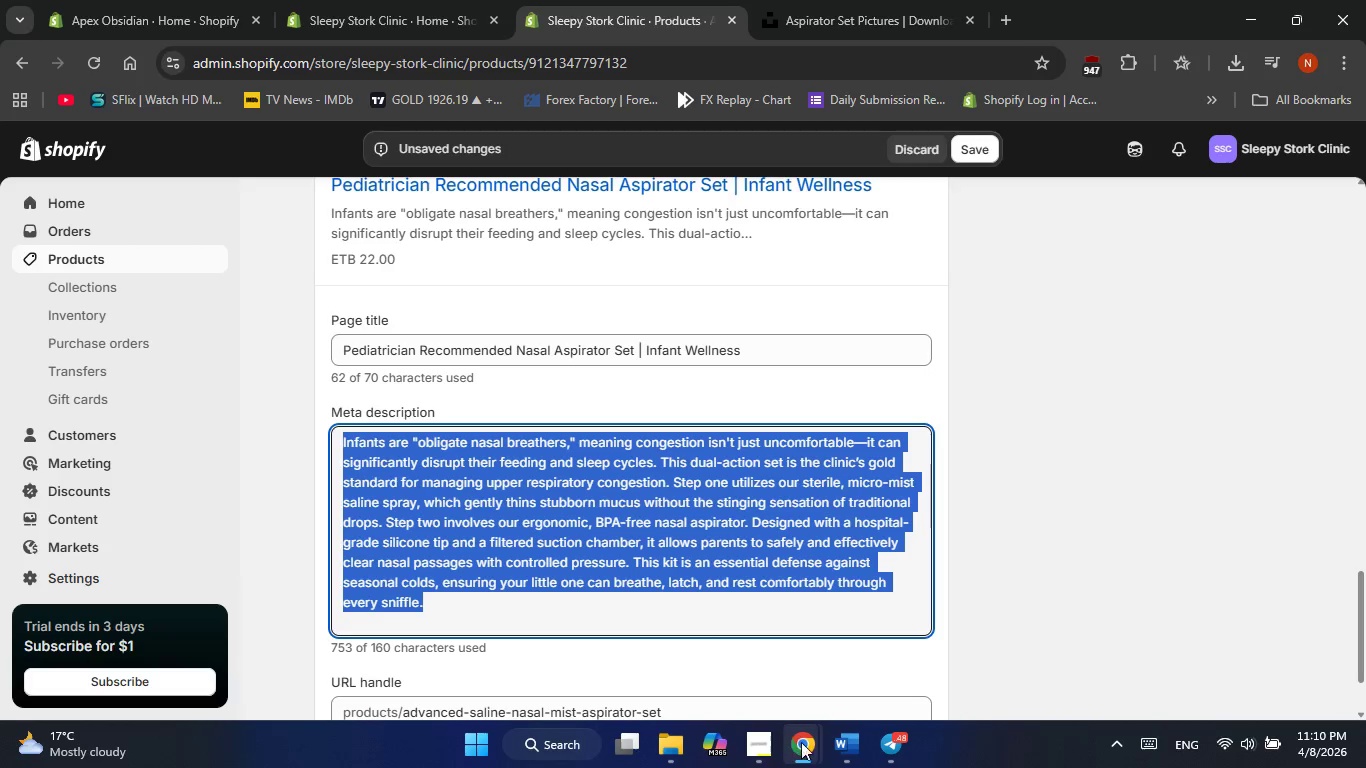 
left_click([840, 747])
 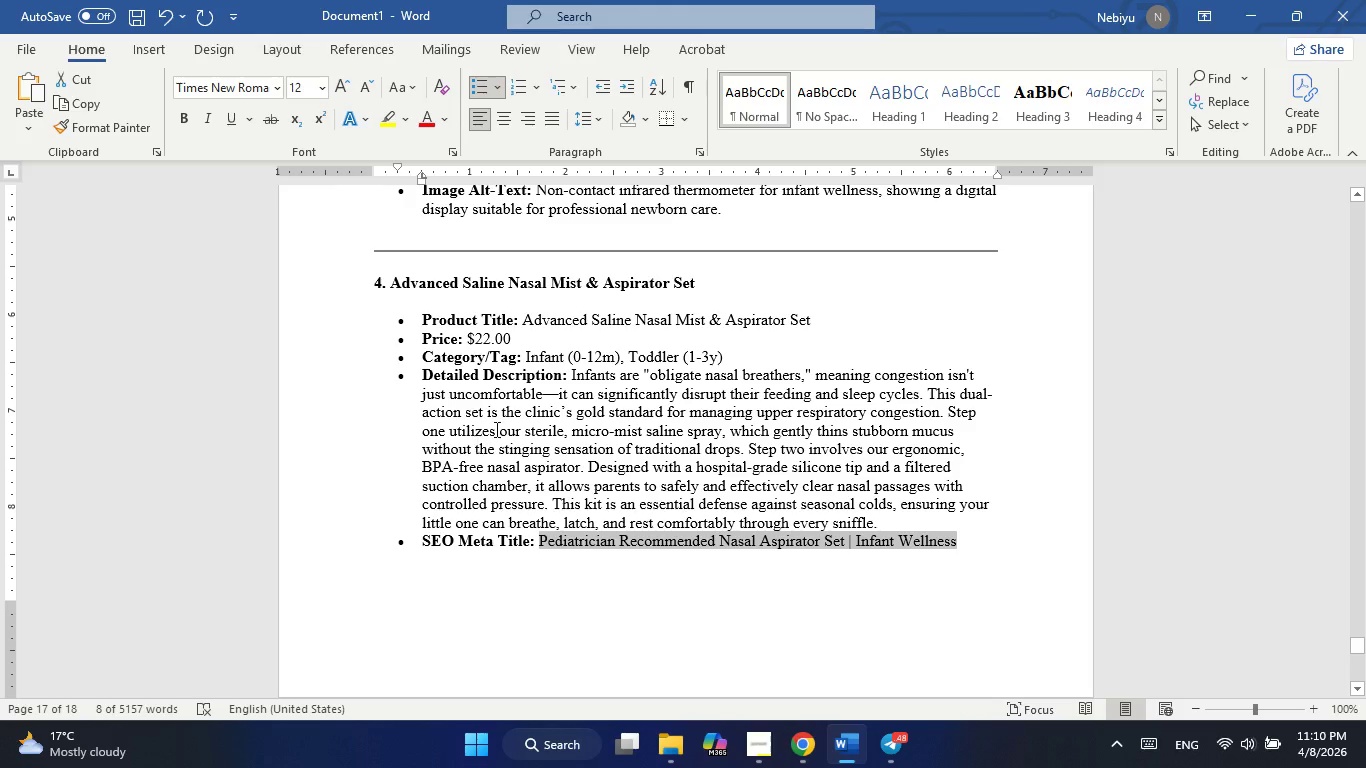 
scroll: coordinate [495, 429], scroll_direction: down, amount: 5.0
 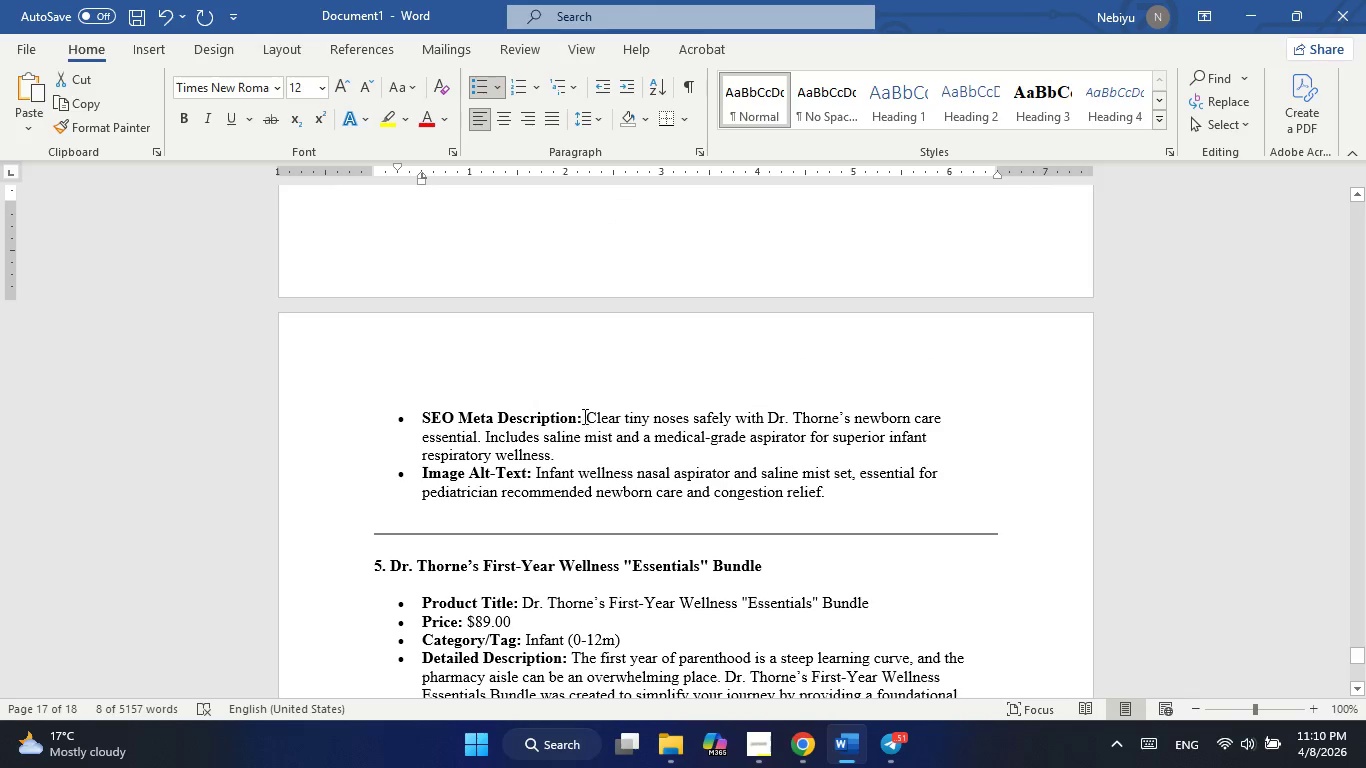 
left_click_drag(start_coordinate=[586, 420], to_coordinate=[563, 448])
 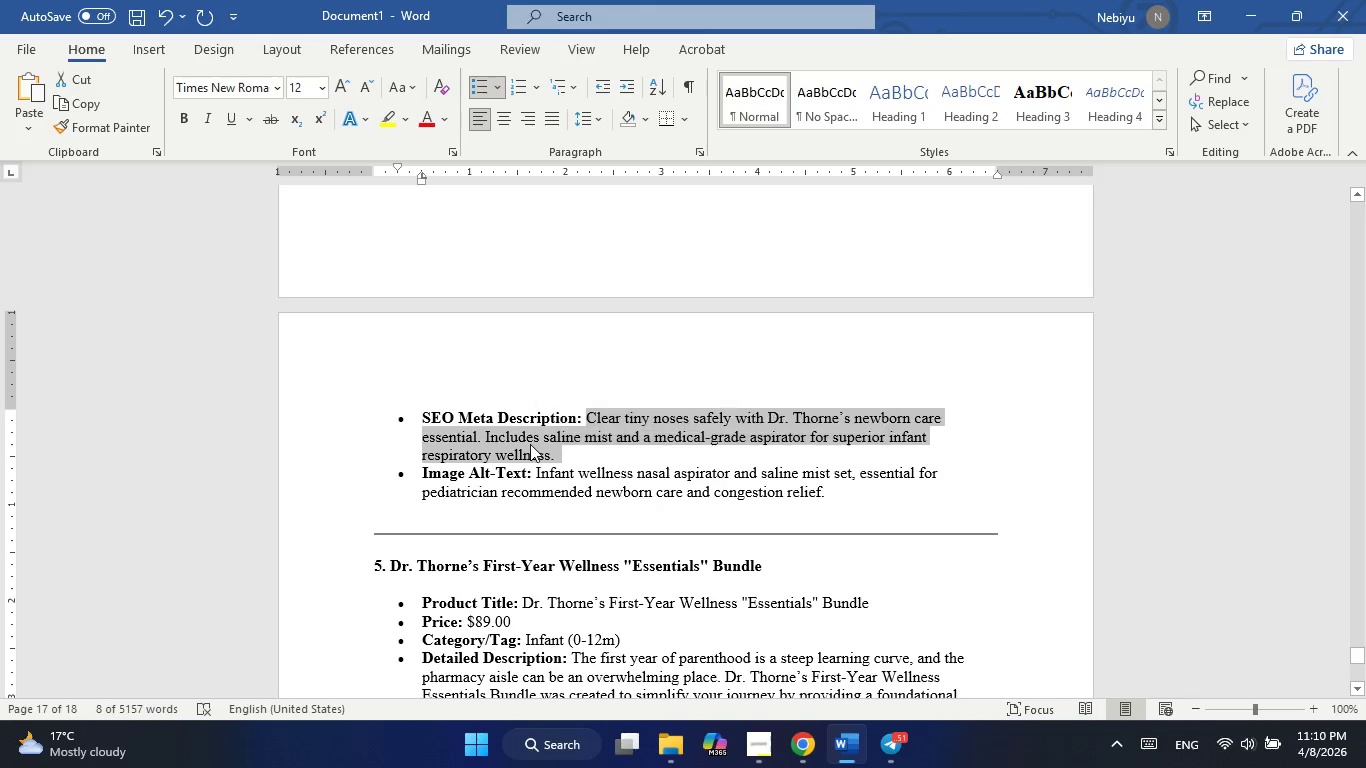 
right_click([530, 444])
 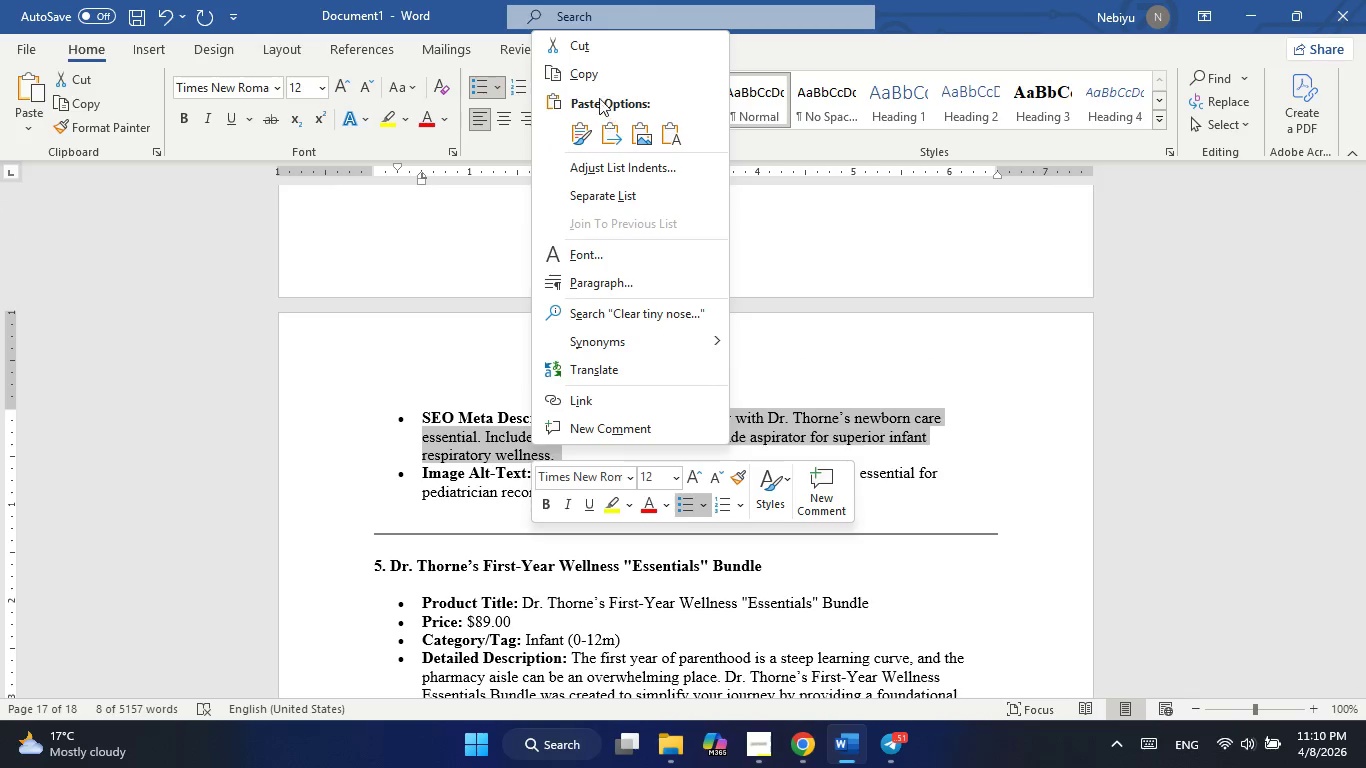 
left_click([596, 78])
 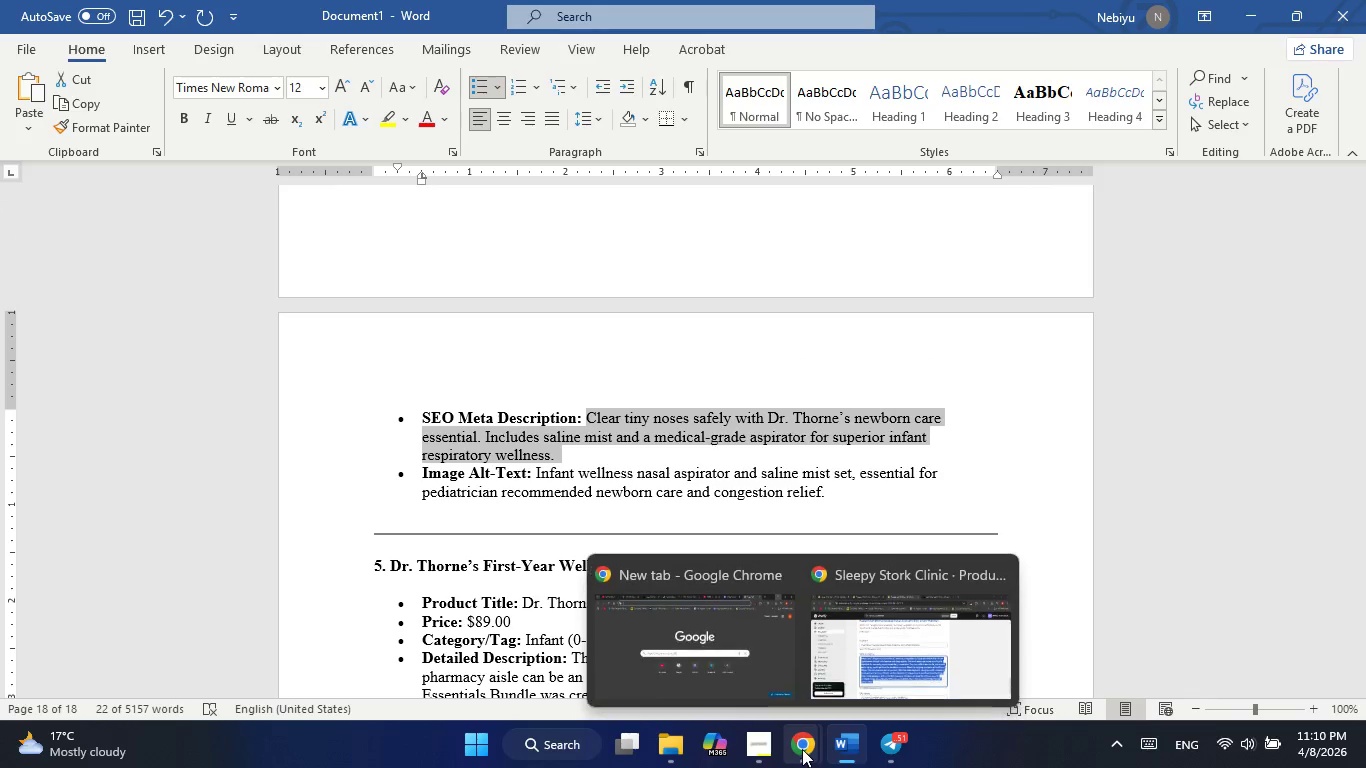 
left_click([857, 642])
 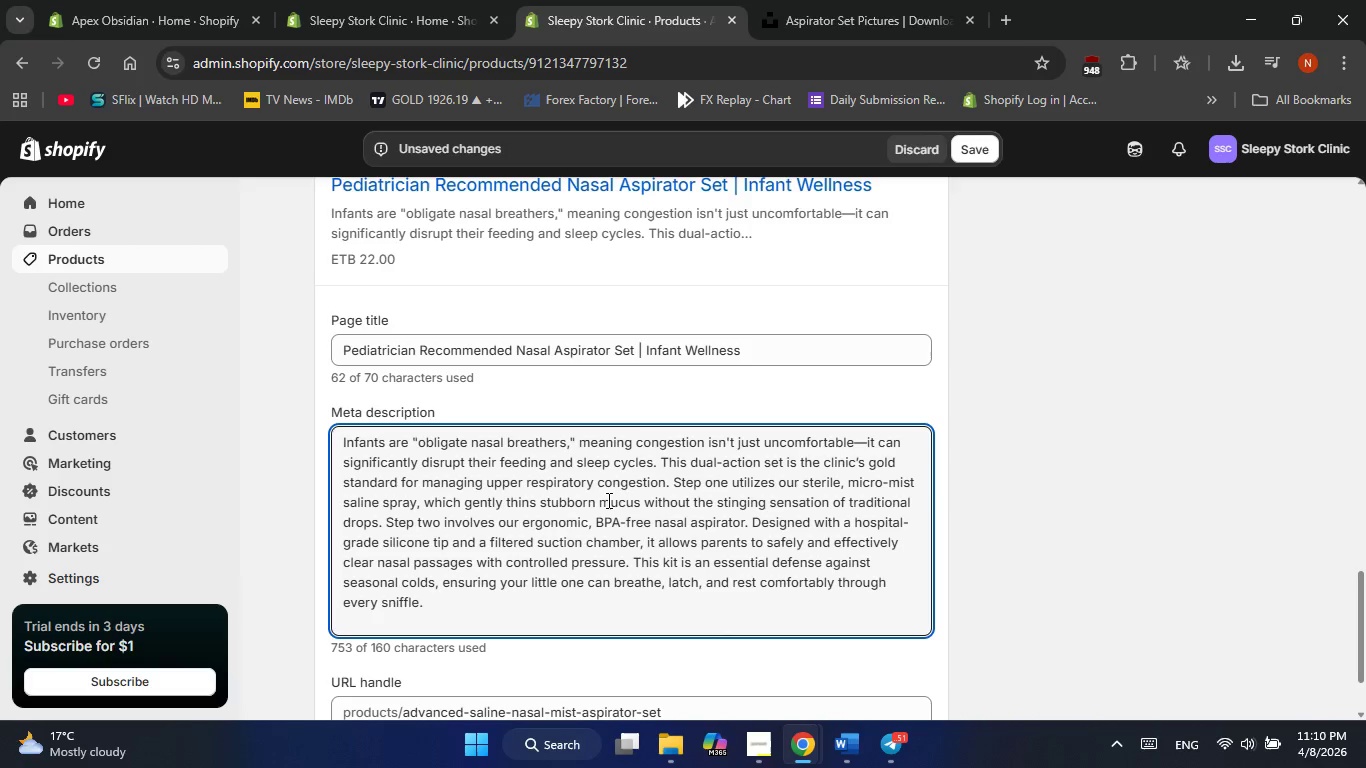 
double_click([607, 500])
 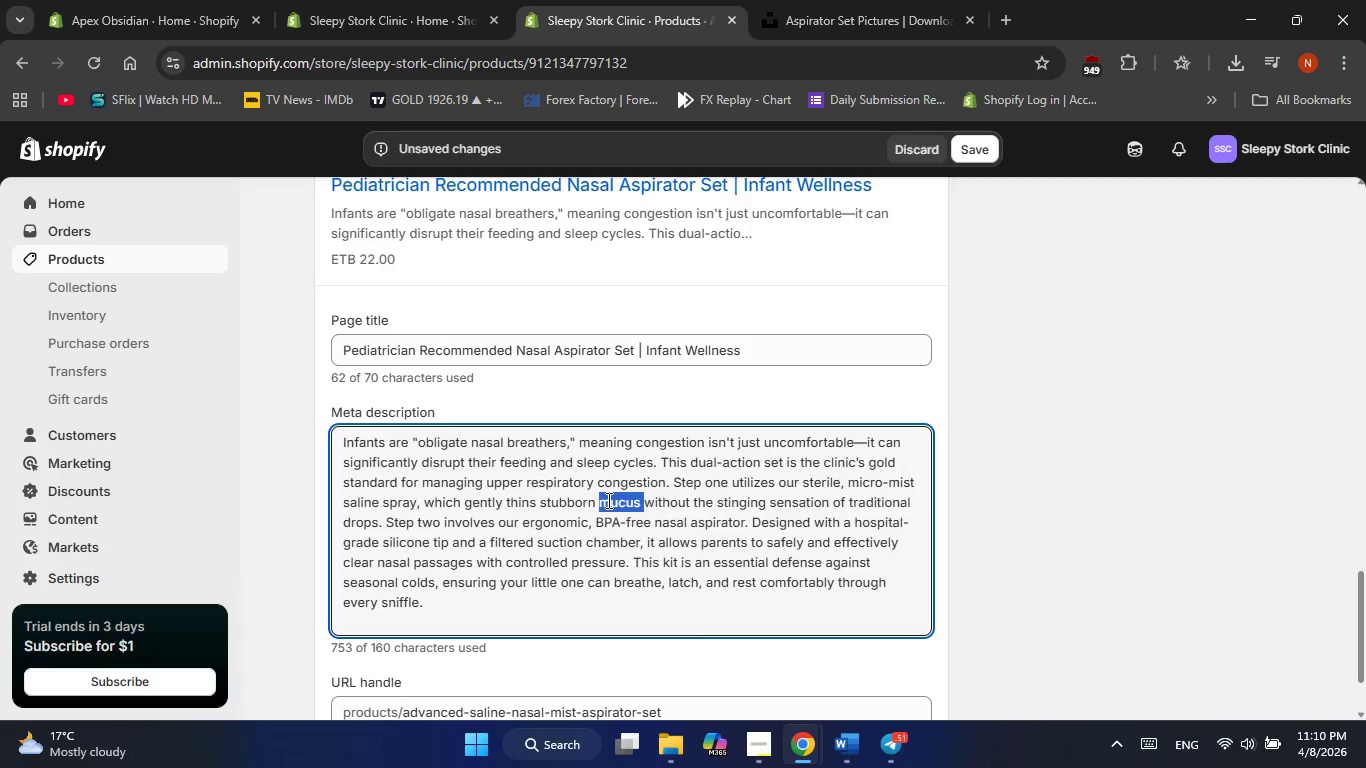 
triple_click([607, 500])
 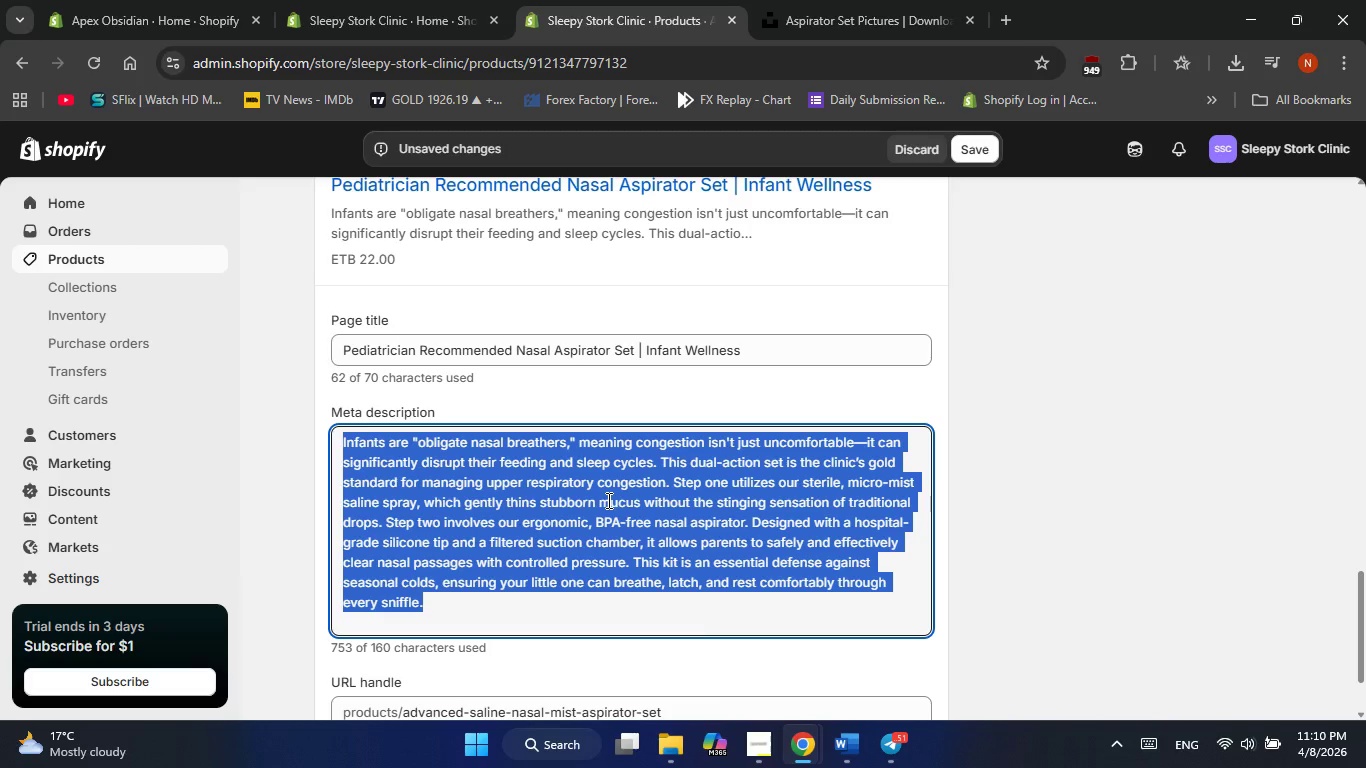 
triple_click([607, 500])
 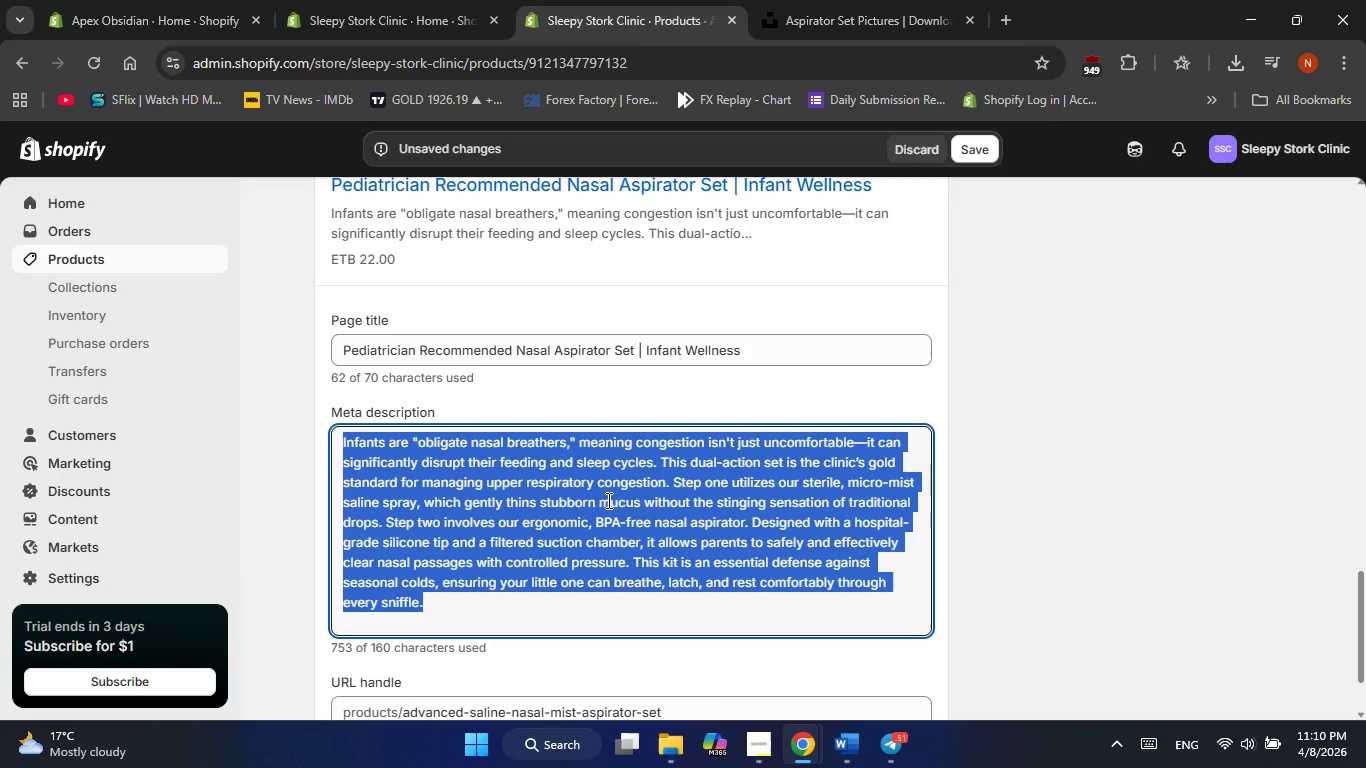 
right_click([607, 500])
 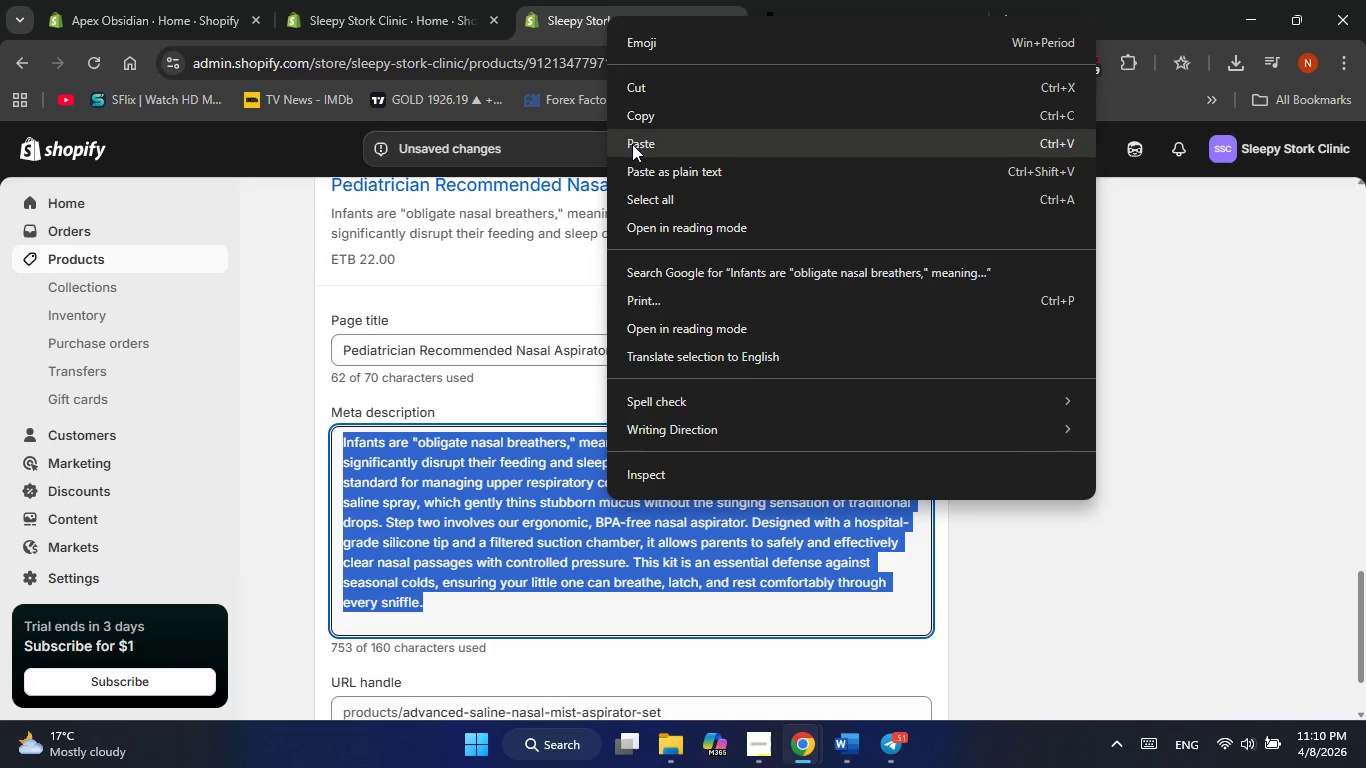 
left_click([632, 144])
 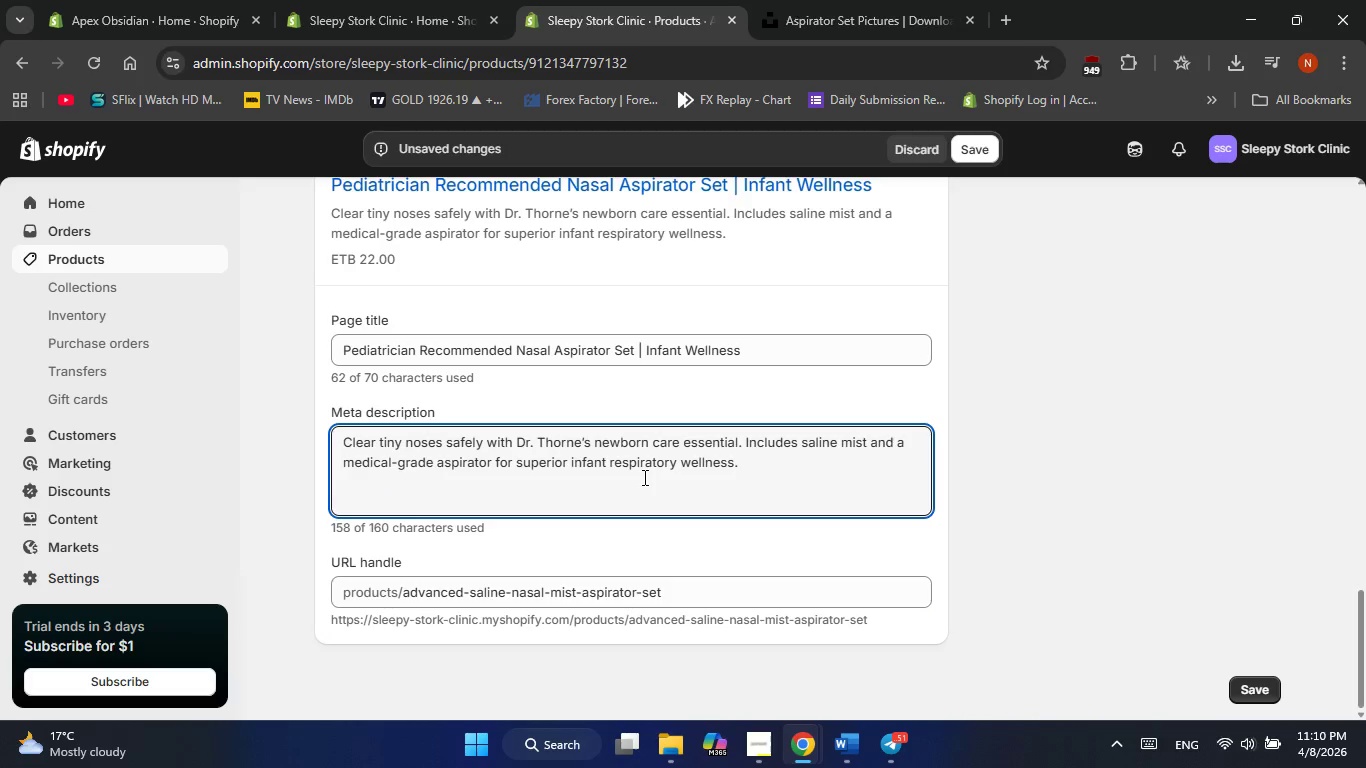 
scroll: coordinate [643, 477], scroll_direction: down, amount: 1.0
 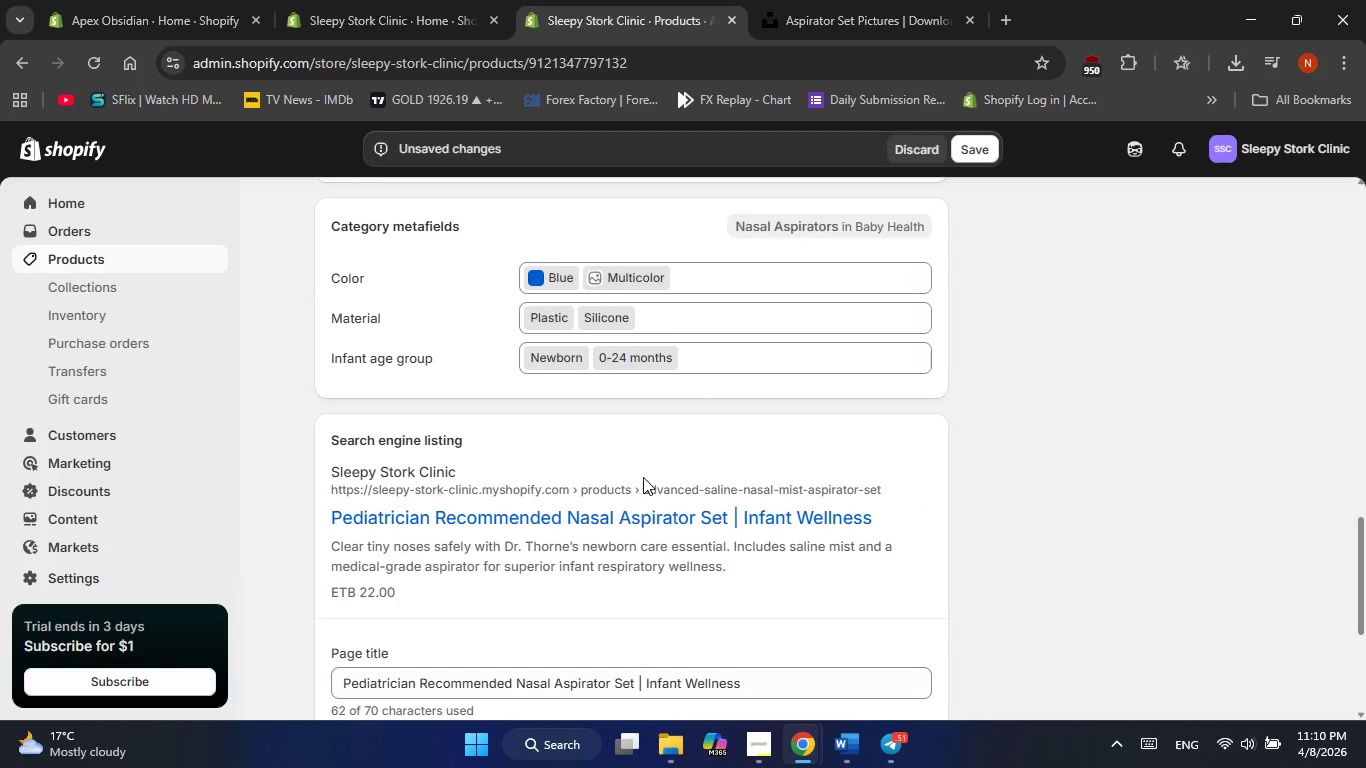 
scroll: coordinate [643, 477], scroll_direction: up, amount: 9.0
 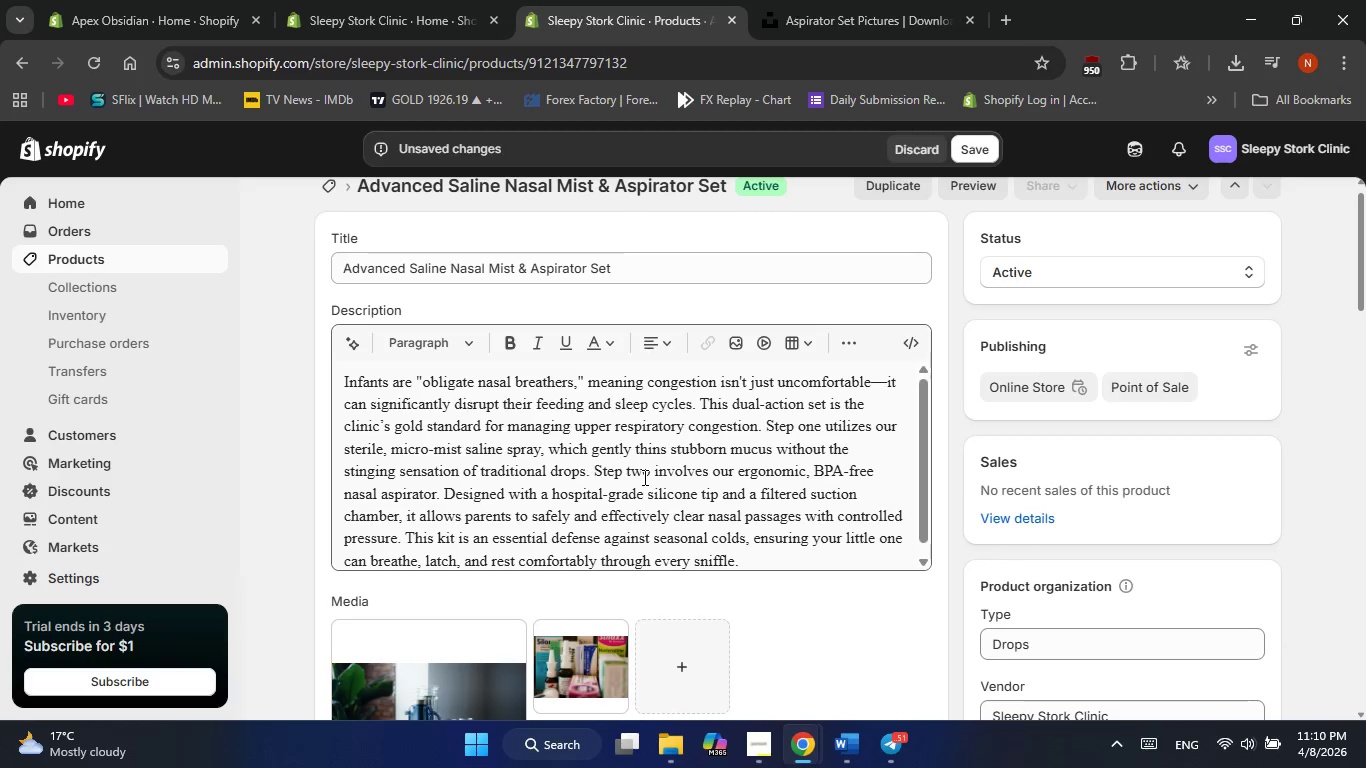 
scroll: coordinate [305, 403], scroll_direction: down, amount: 4.0
 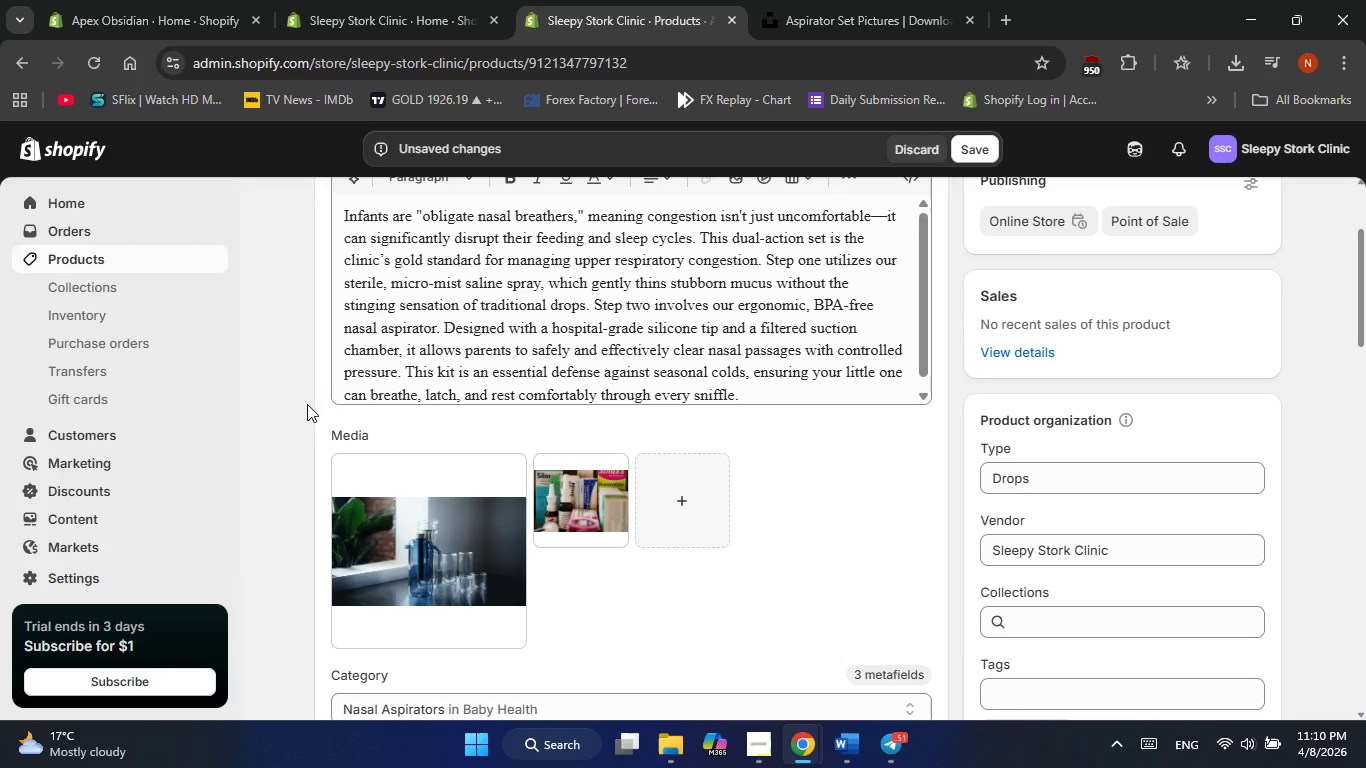 
wait(5.57)
 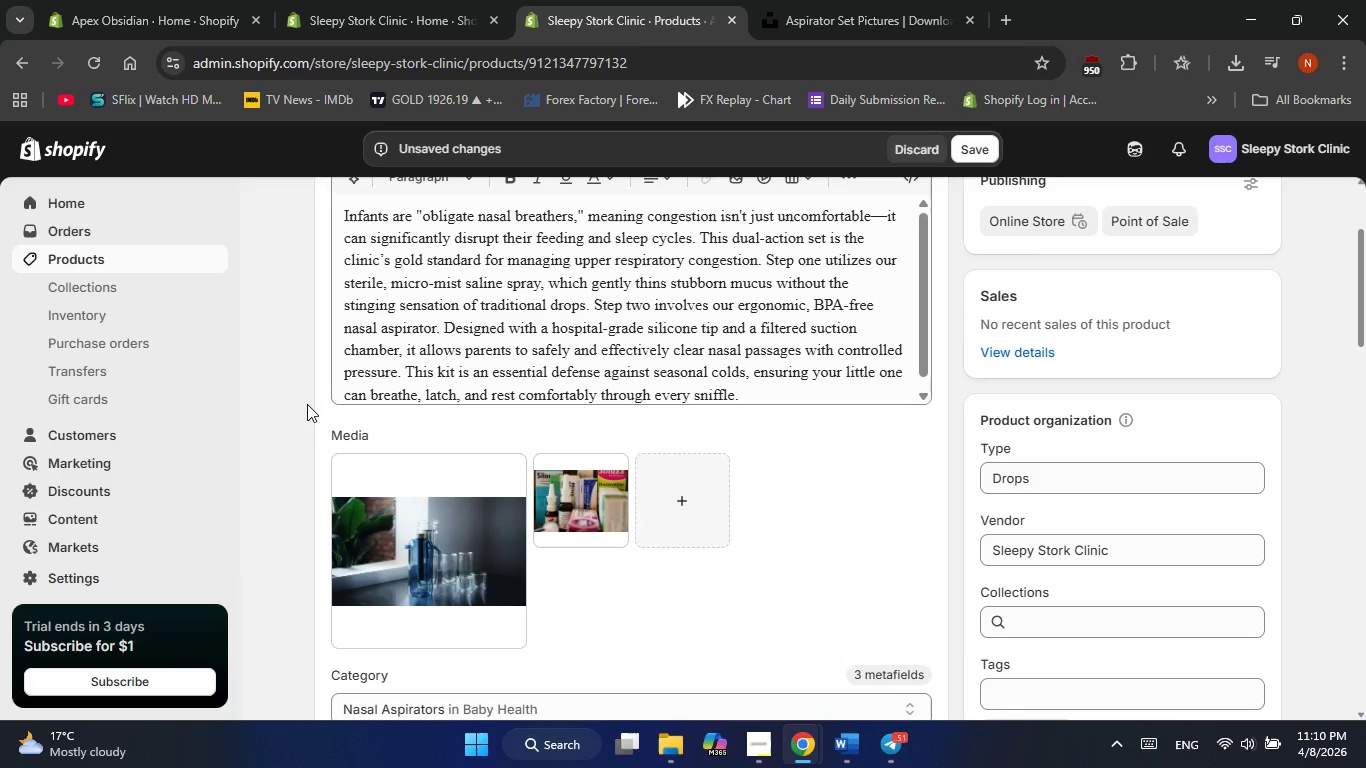 
left_click([327, 564])
 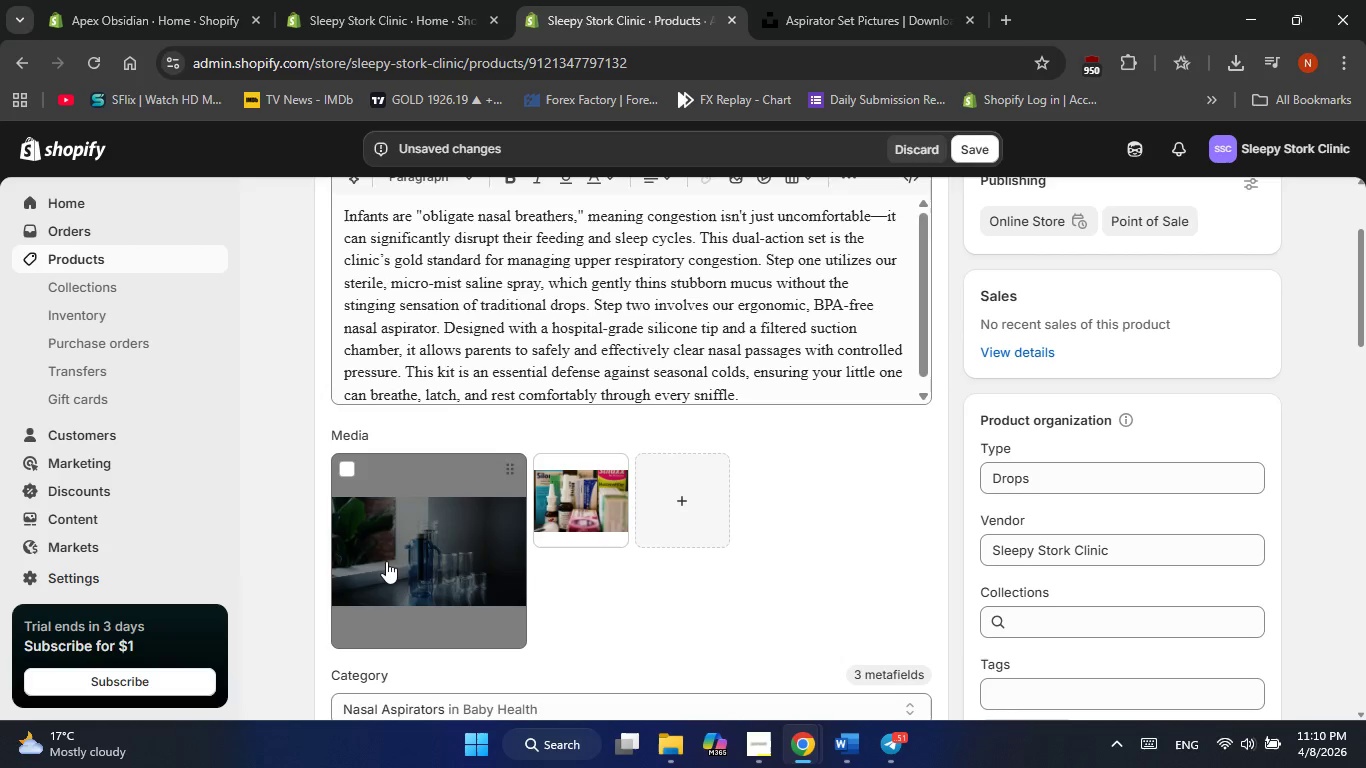 
left_click([386, 561])
 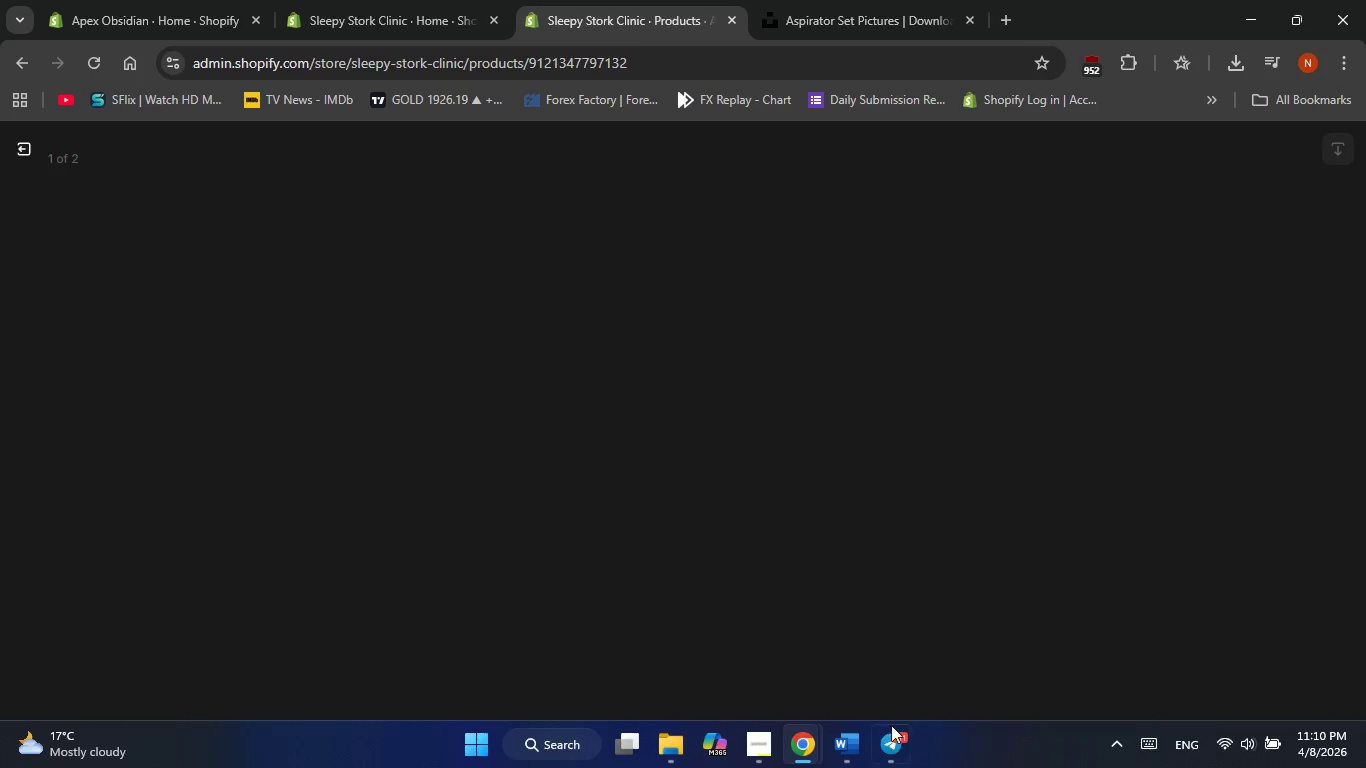 
left_click([849, 748])
 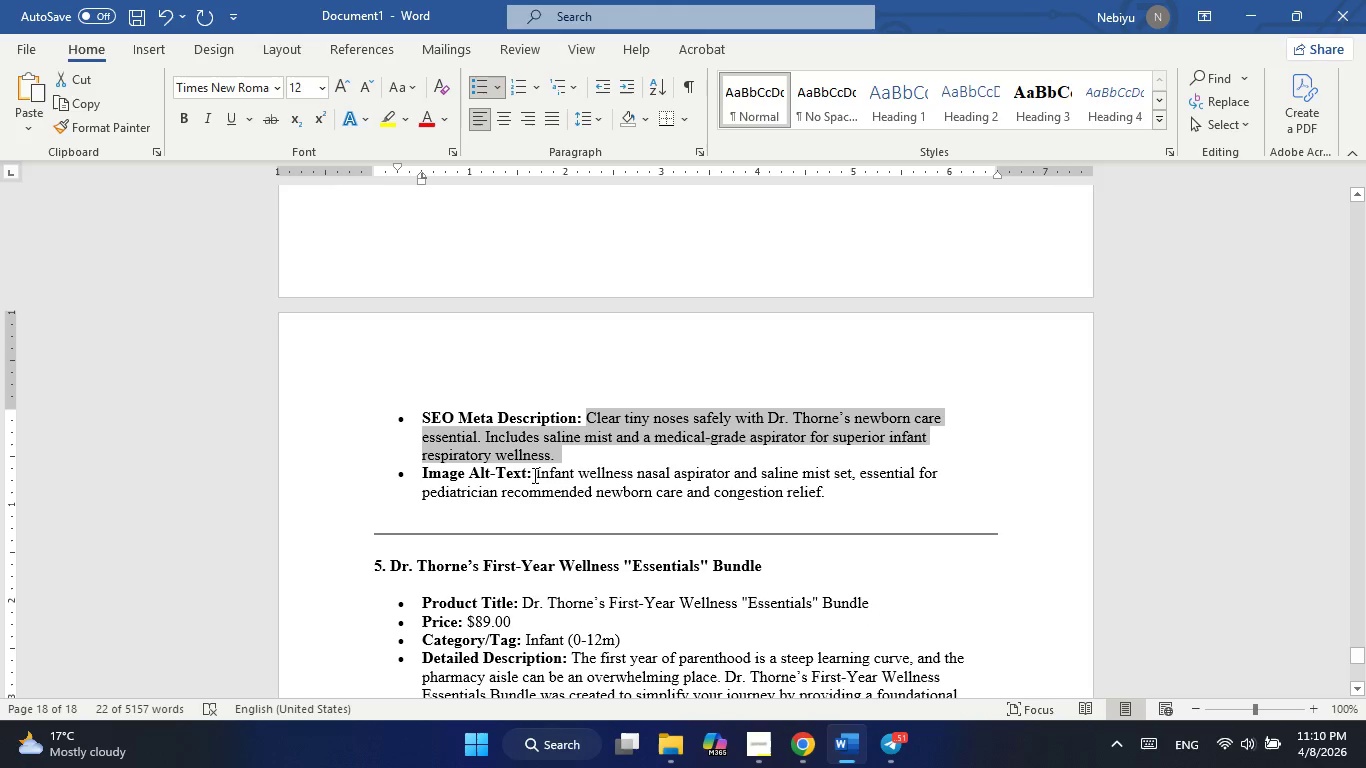 
left_click_drag(start_coordinate=[535, 474], to_coordinate=[847, 494])
 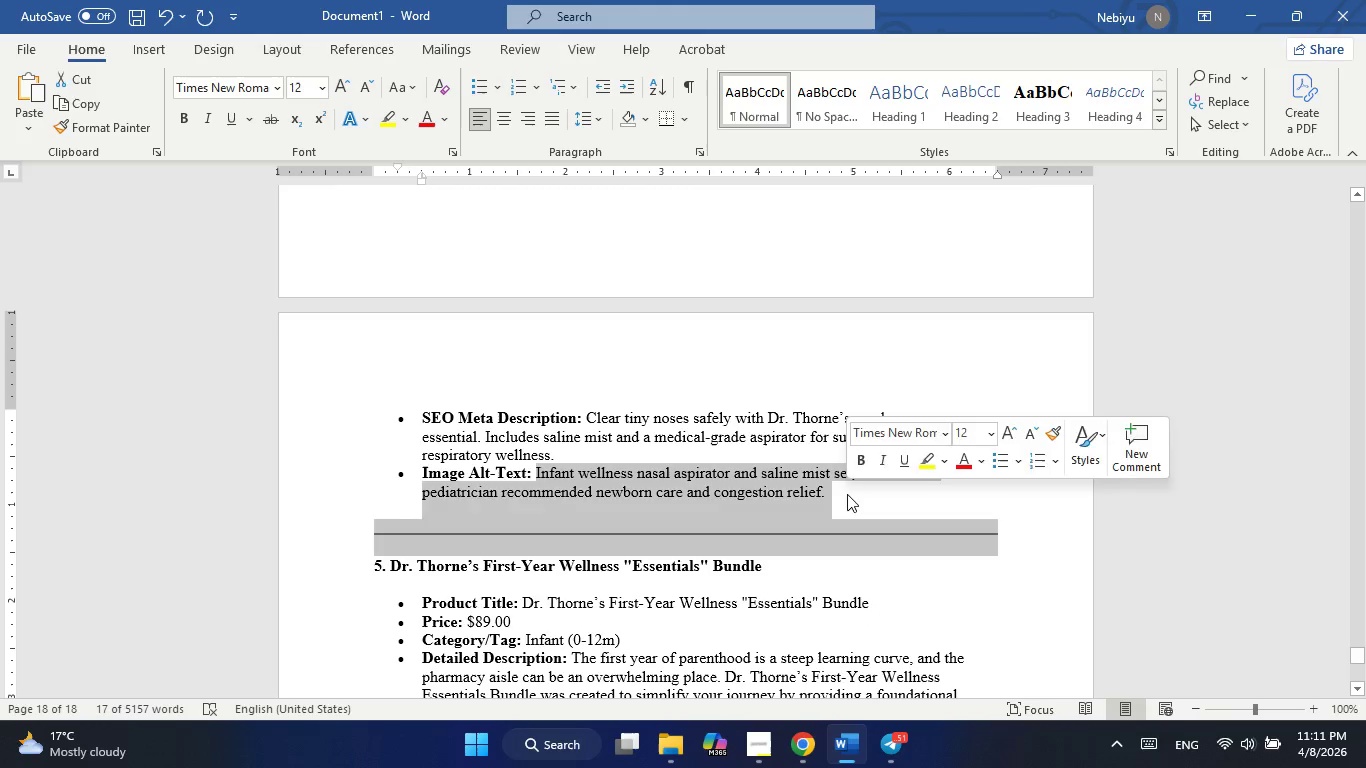 
left_click([847, 494])
 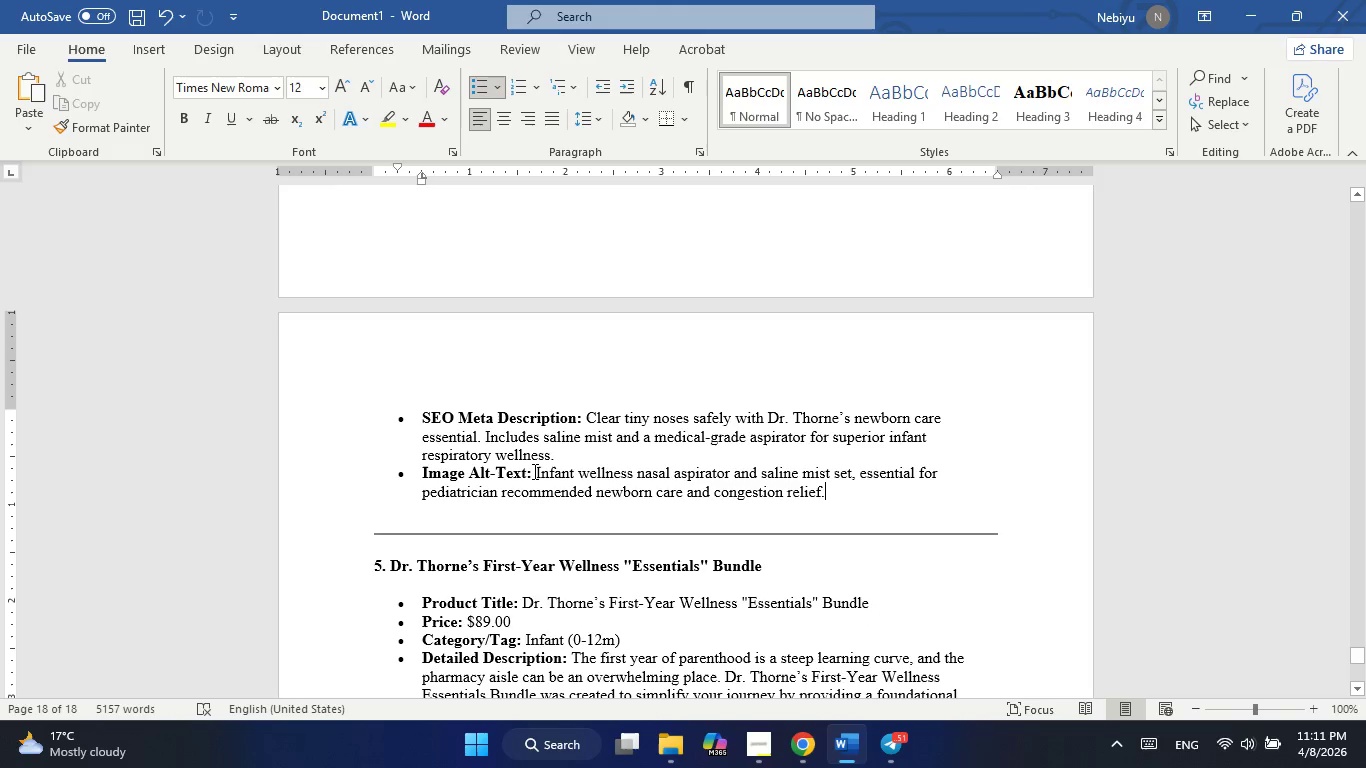 
left_click_drag(start_coordinate=[534, 471], to_coordinate=[822, 484])
 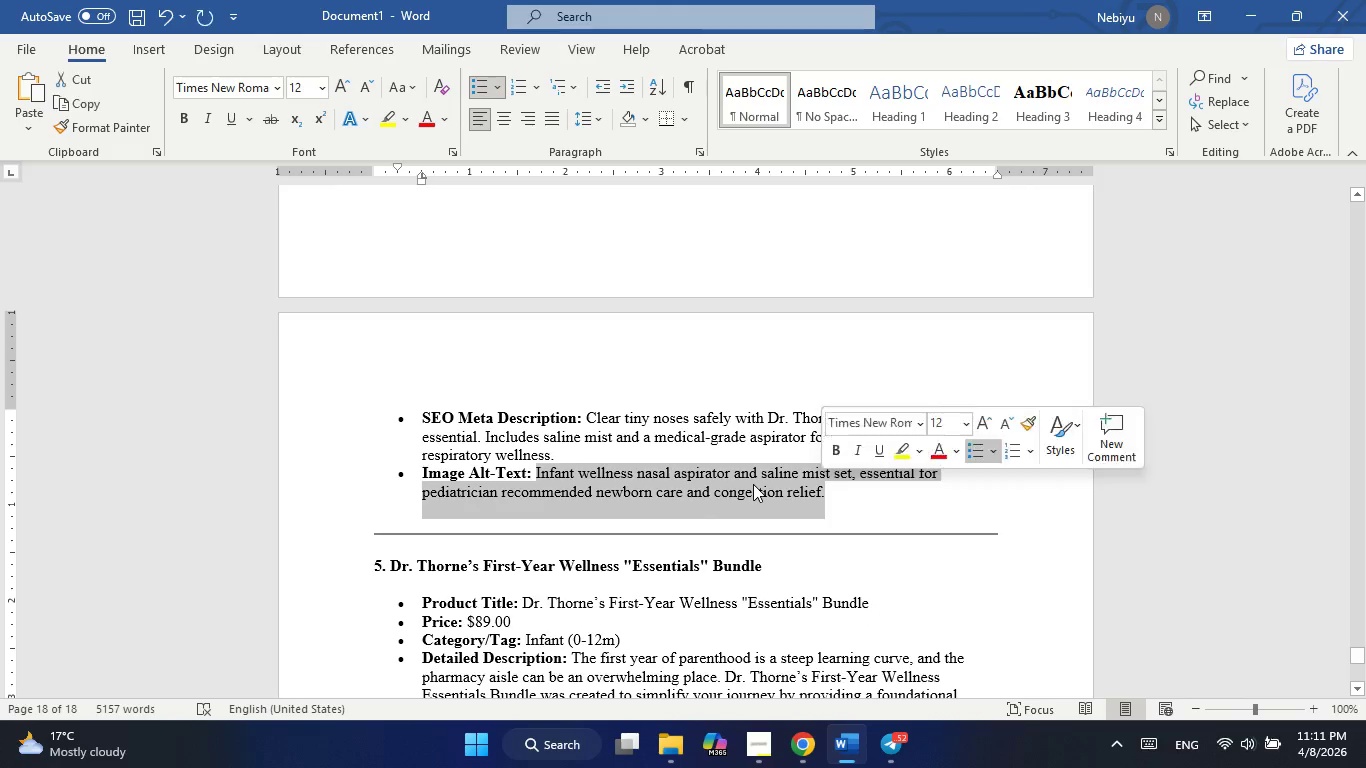 
right_click([753, 484])
 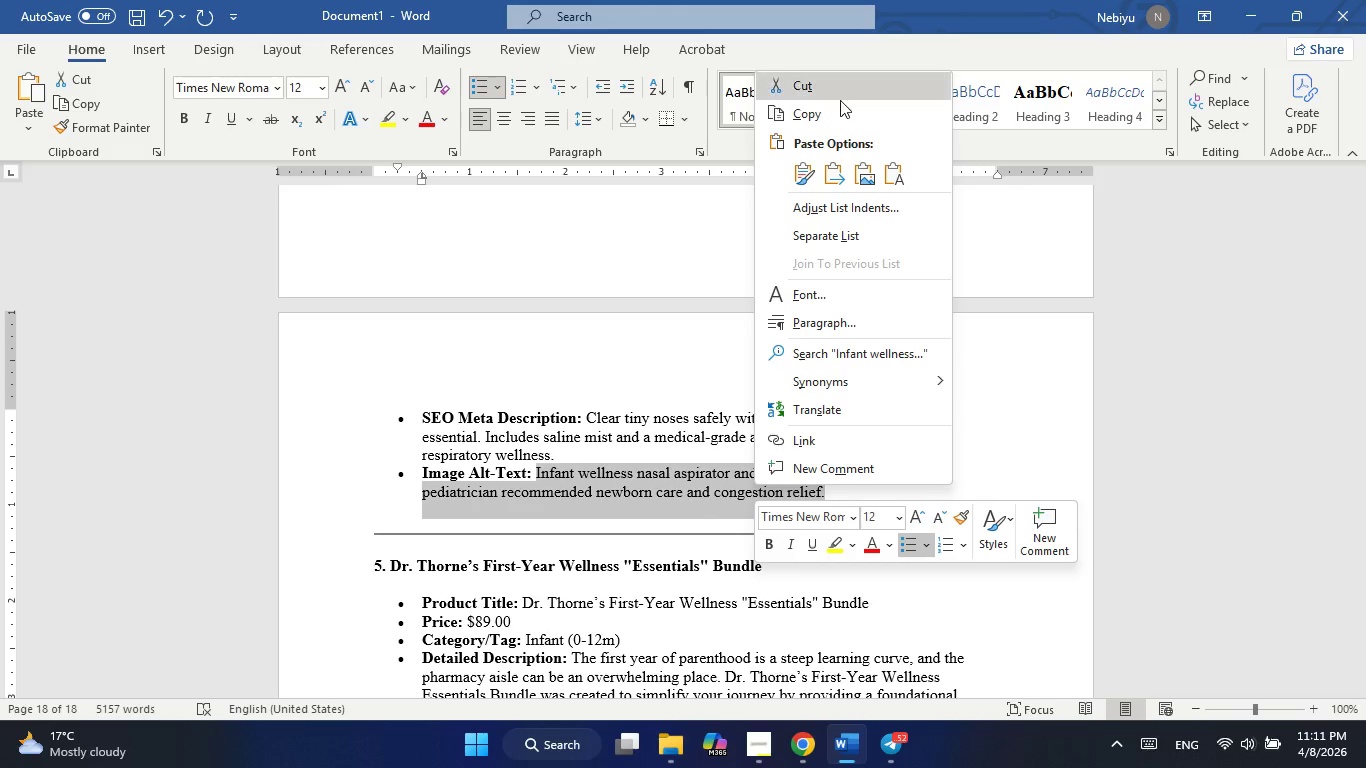 
left_click([839, 109])
 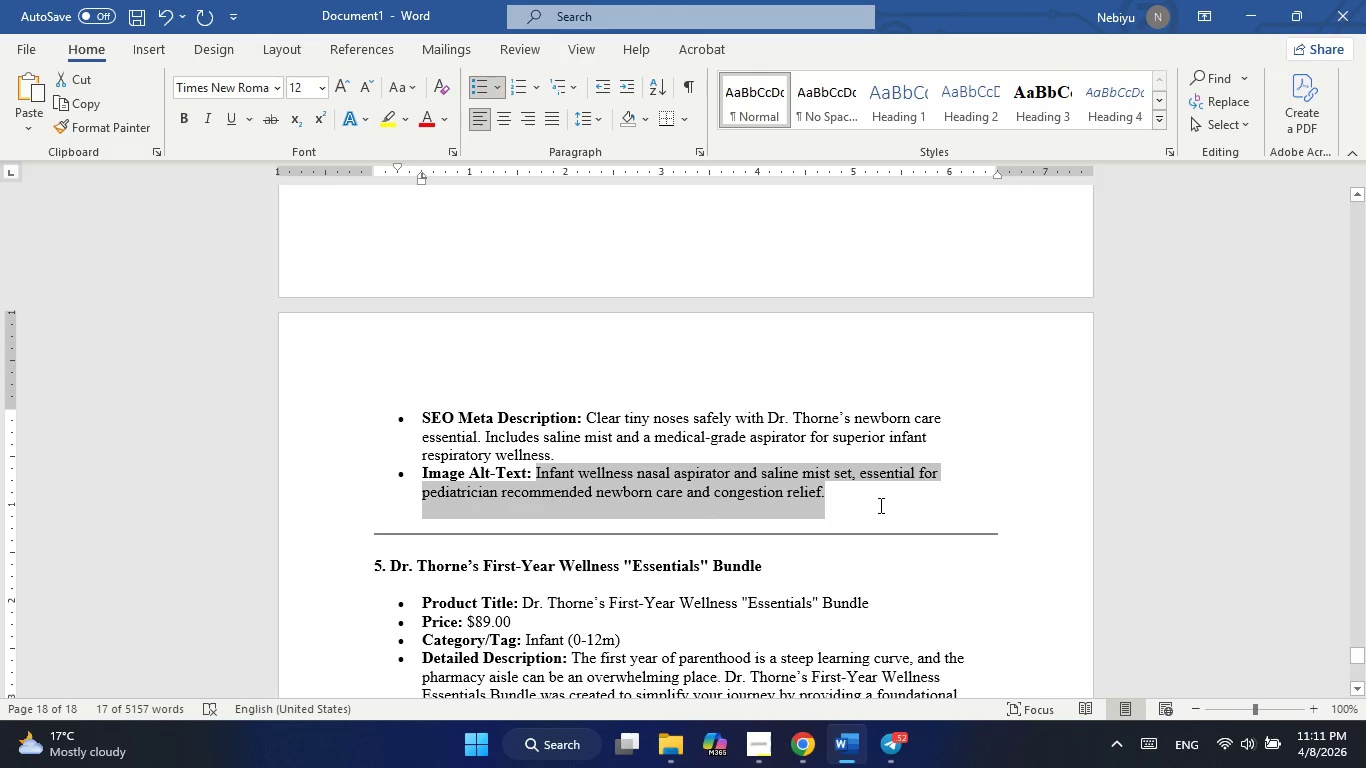 
wait(7.39)
 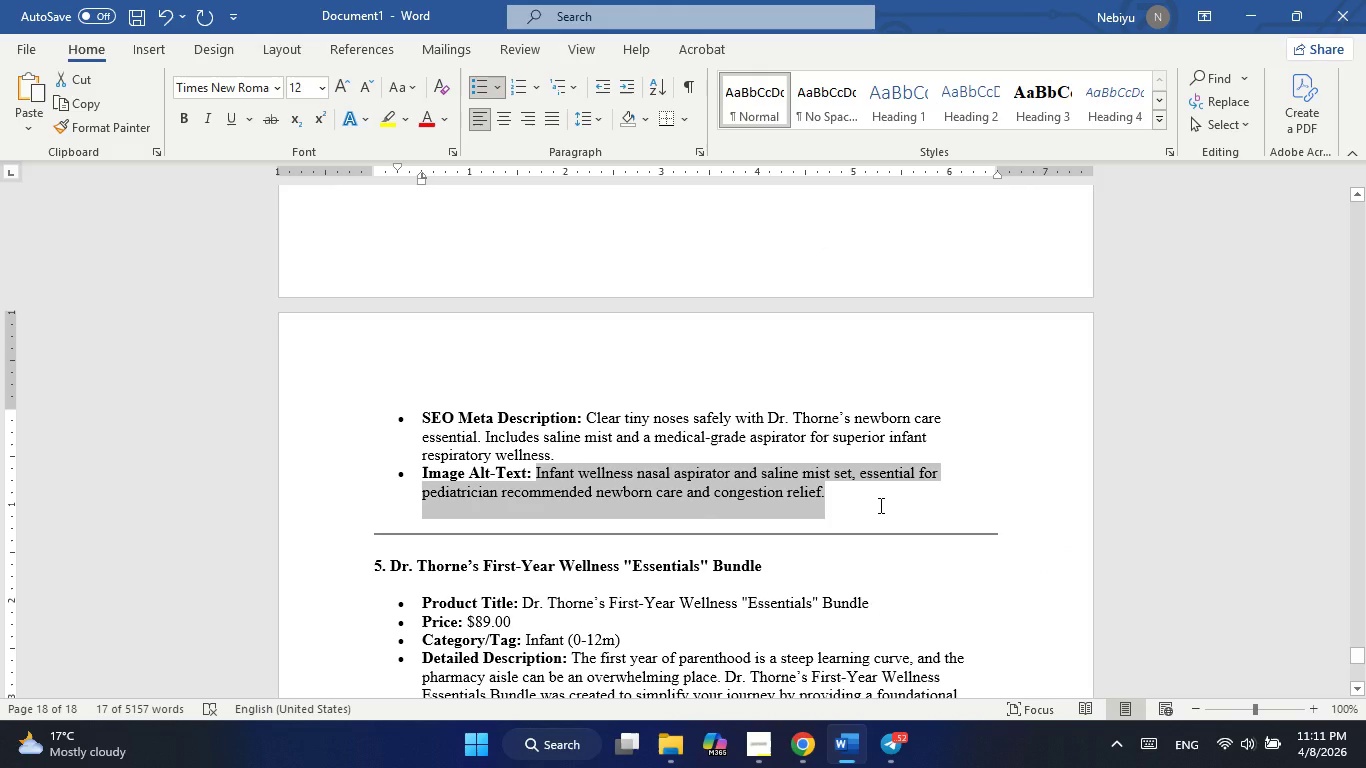 
right_click([763, 493])
 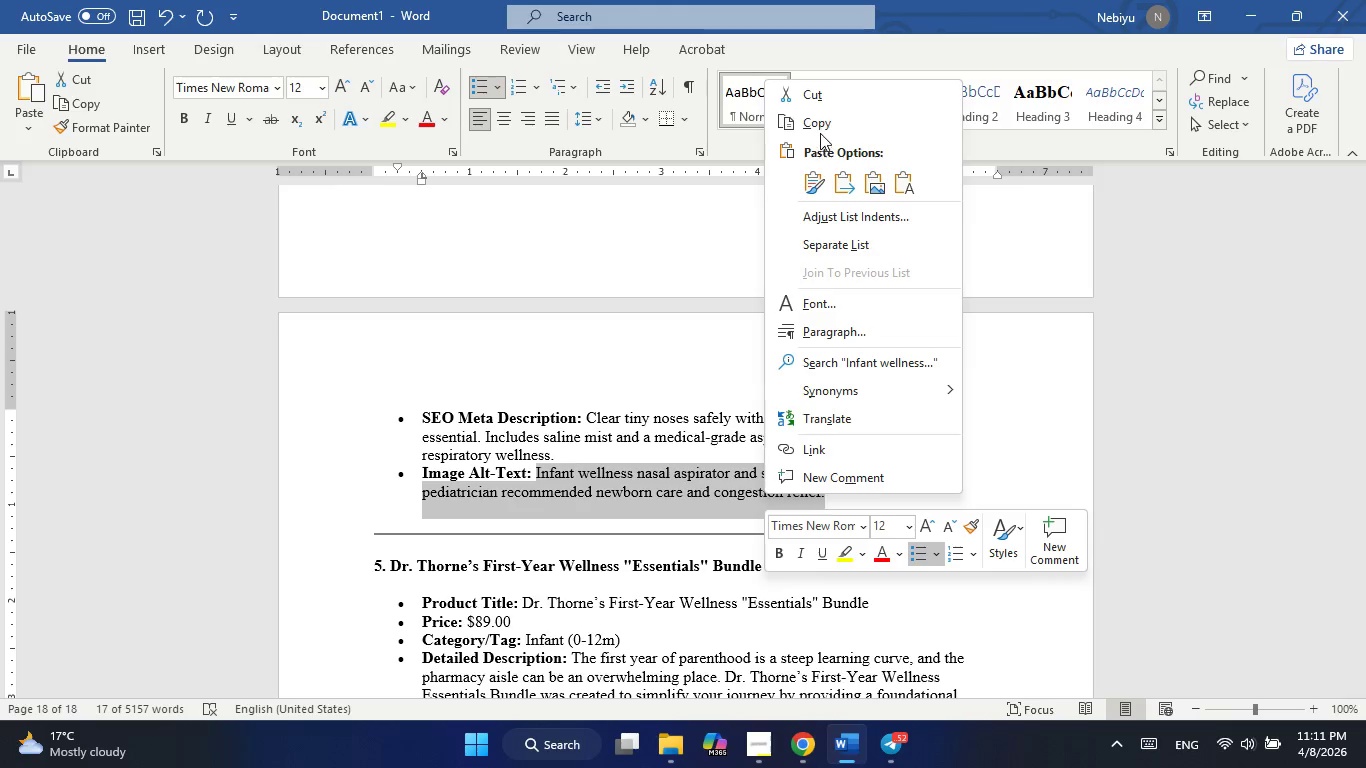 
left_click([821, 125])
 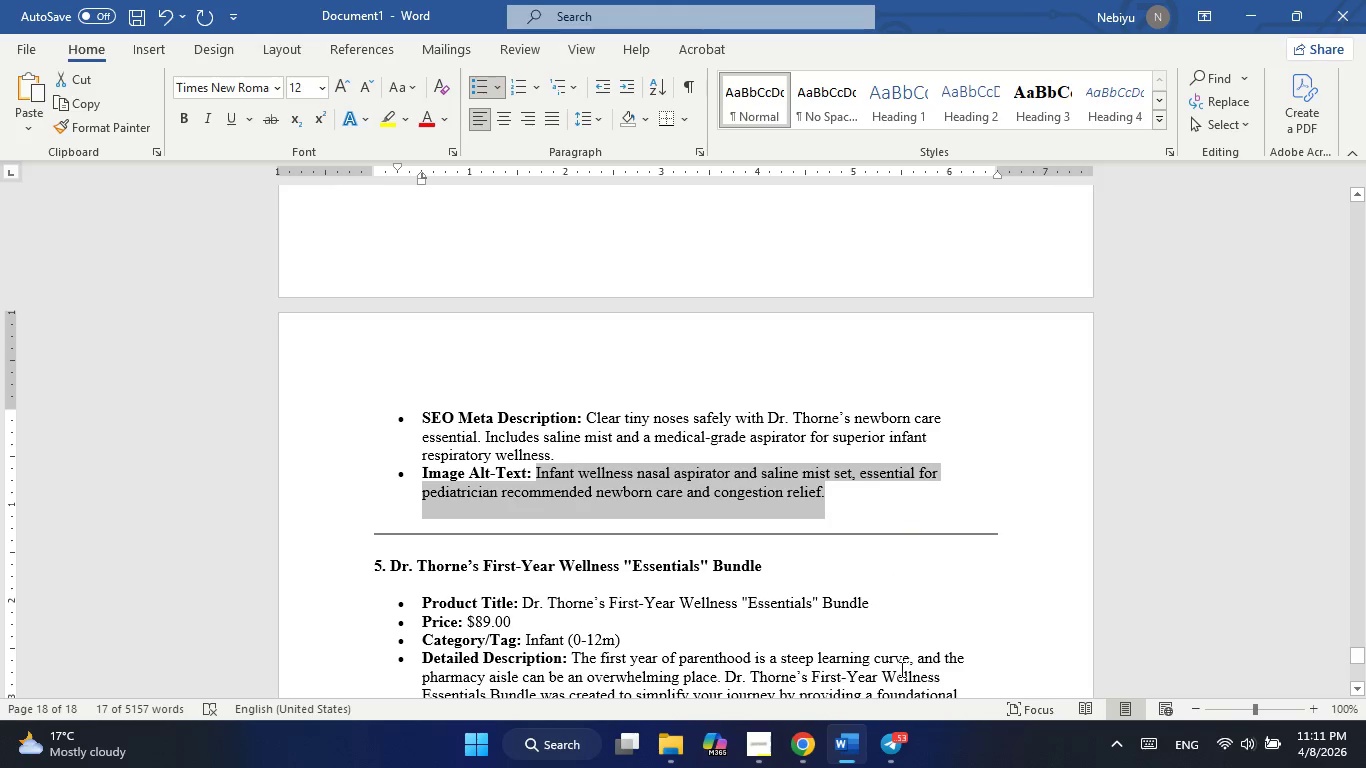 
mouse_move([878, 742])
 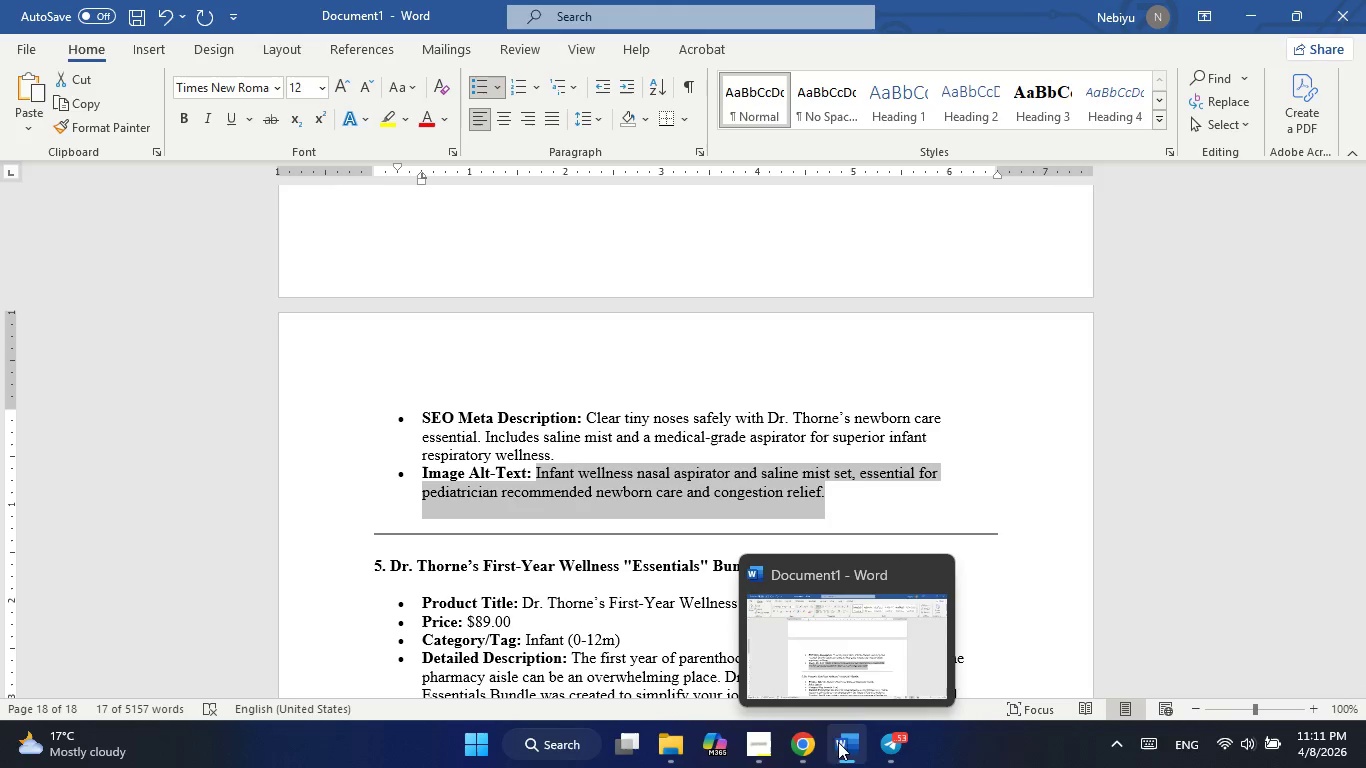 
left_click([869, 649])
 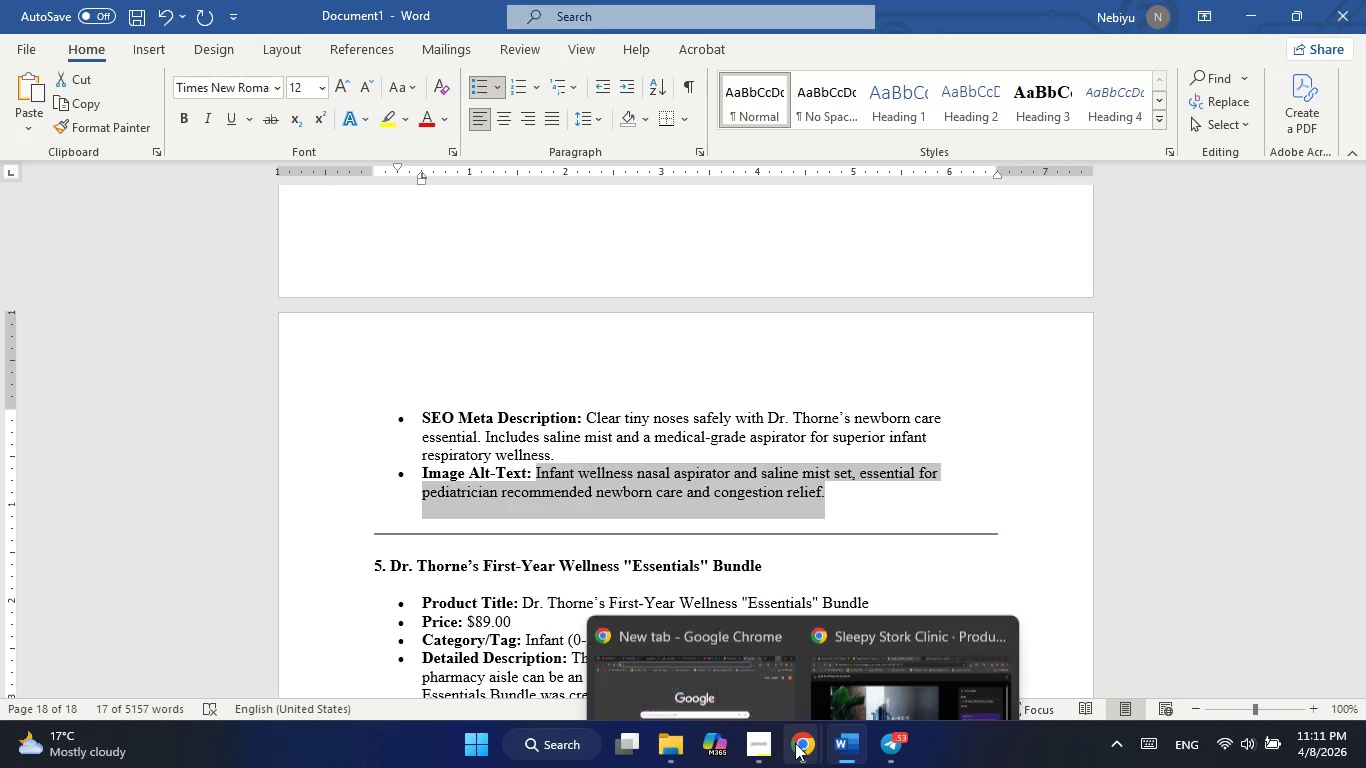 
left_click([871, 676])
 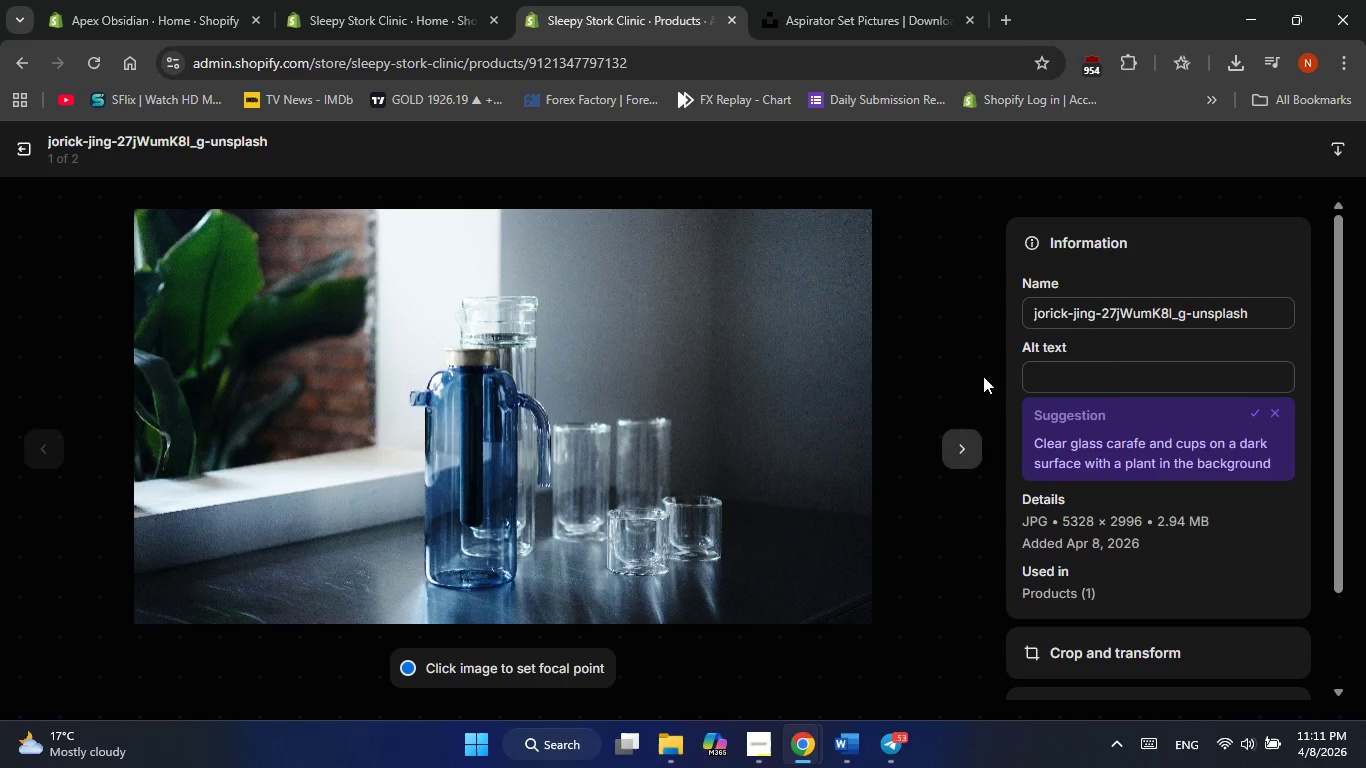 
left_click([1045, 372])
 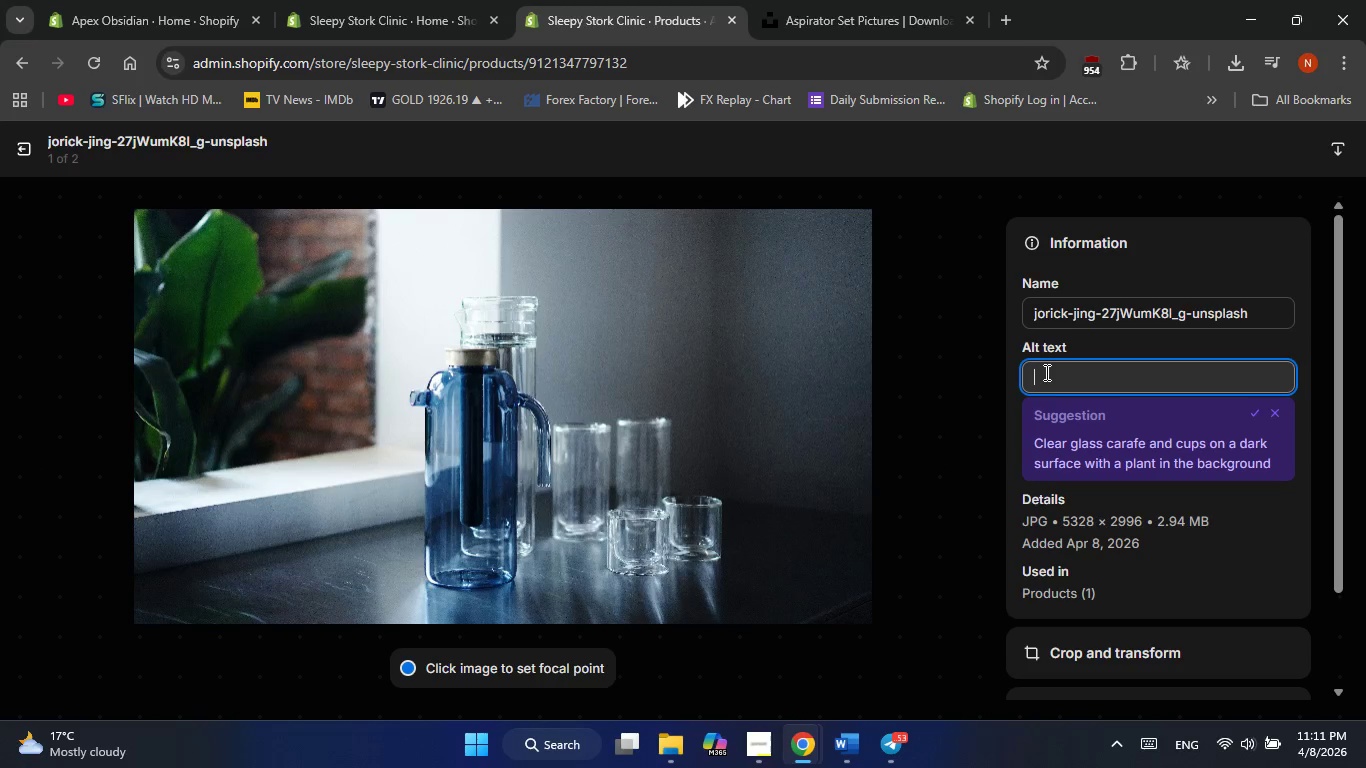 
right_click([1045, 372])
 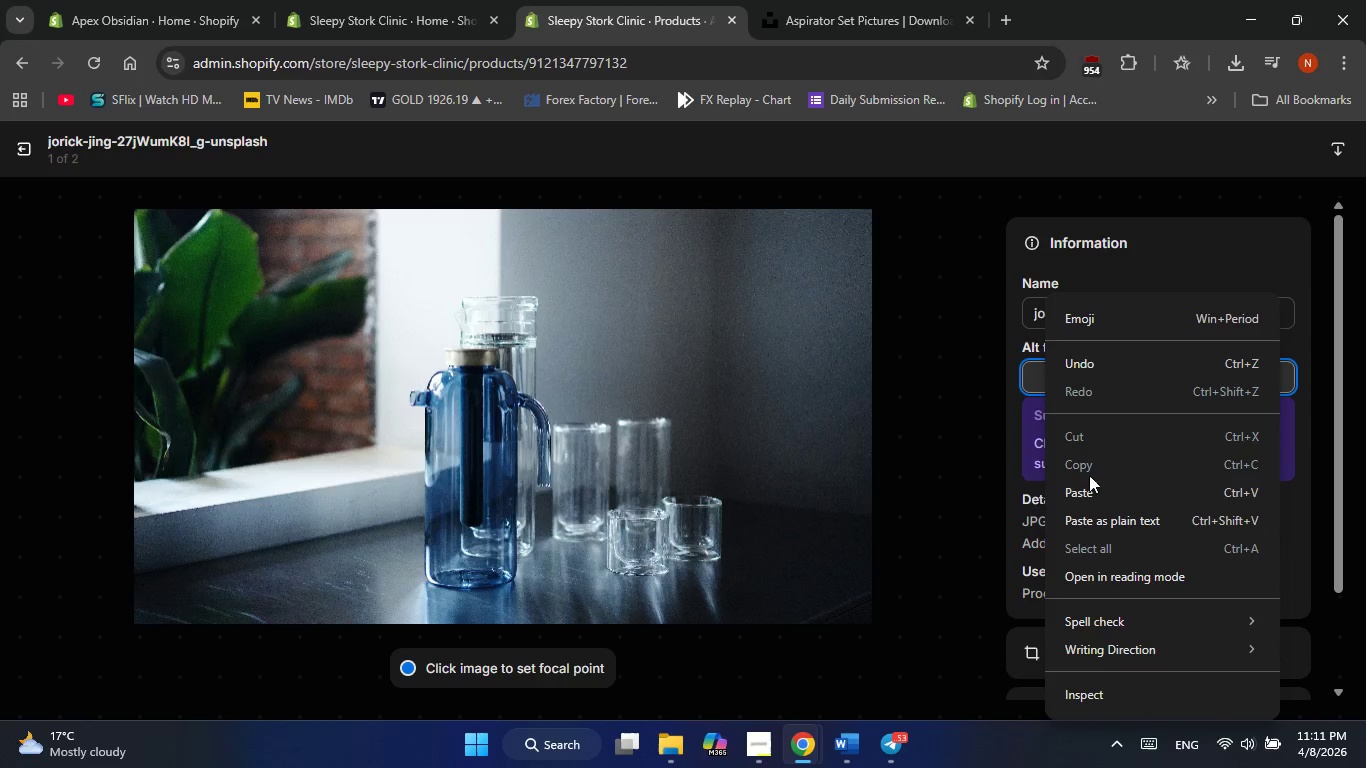 
left_click([1088, 499])
 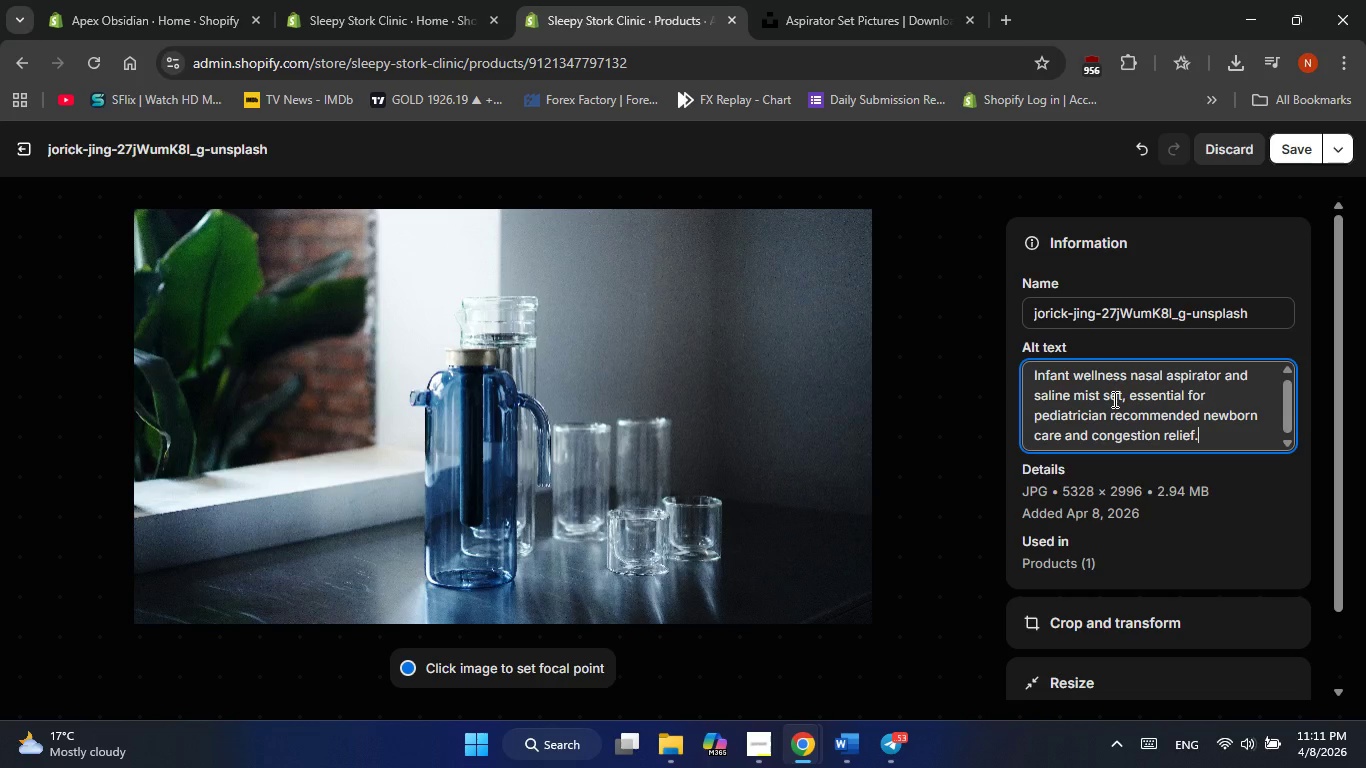 
wait(12.89)
 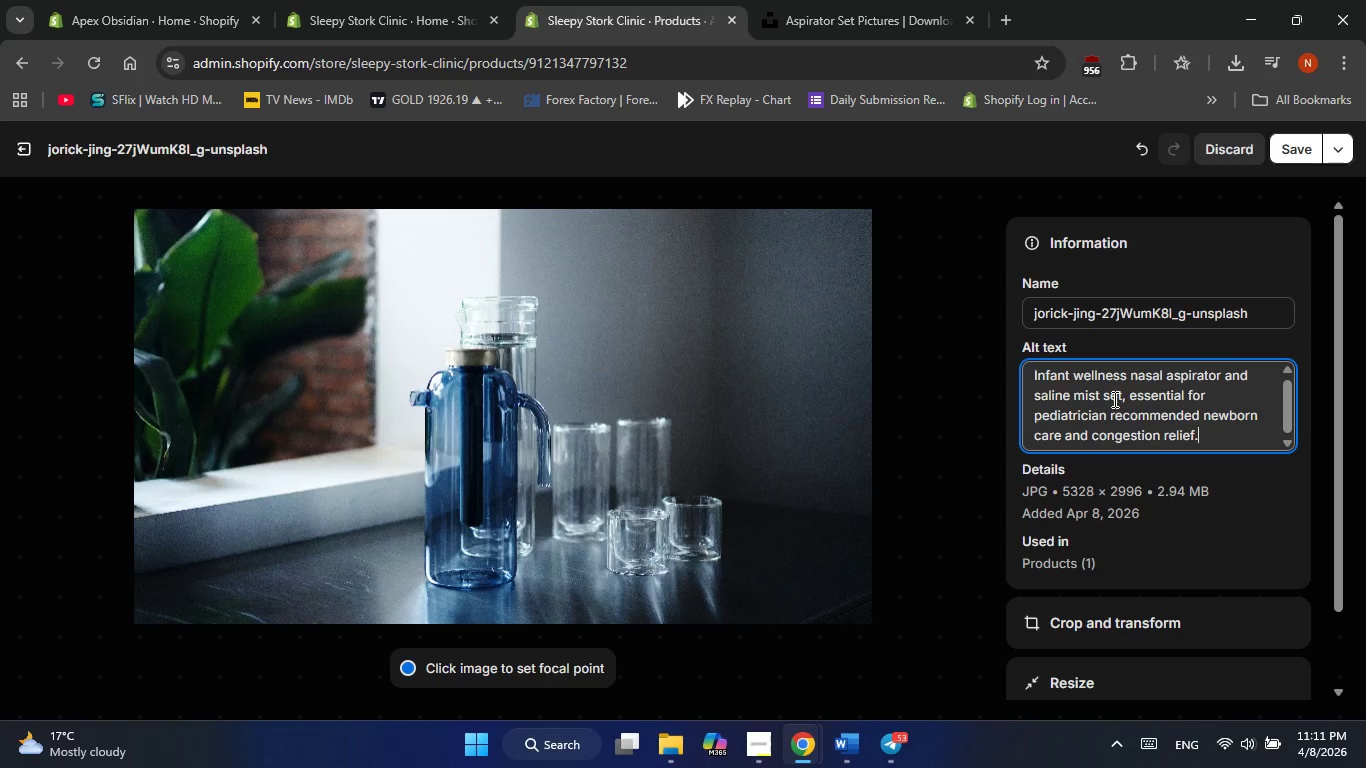 
left_click([1109, 419])
 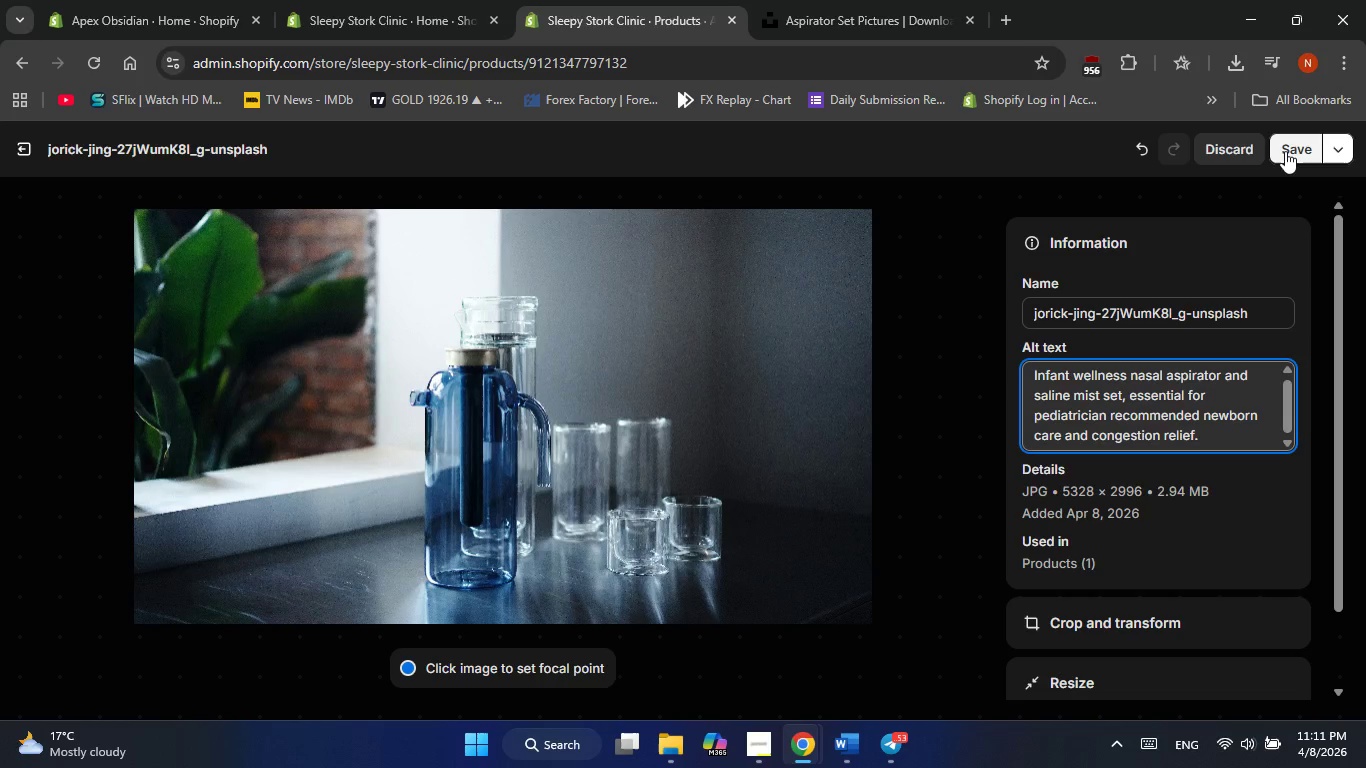 
wait(13.23)
 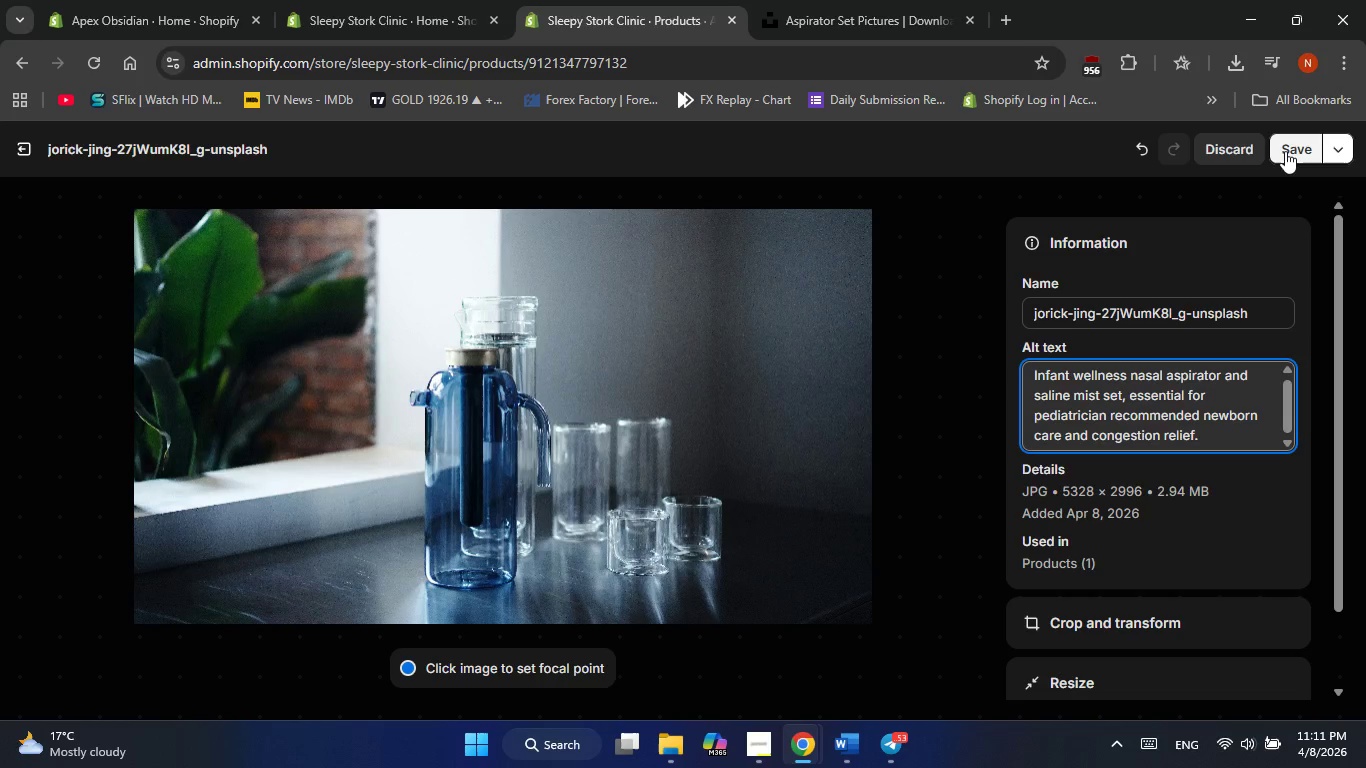 
left_click_drag(start_coordinate=[1124, 393], to_coordinate=[1204, 441])
 